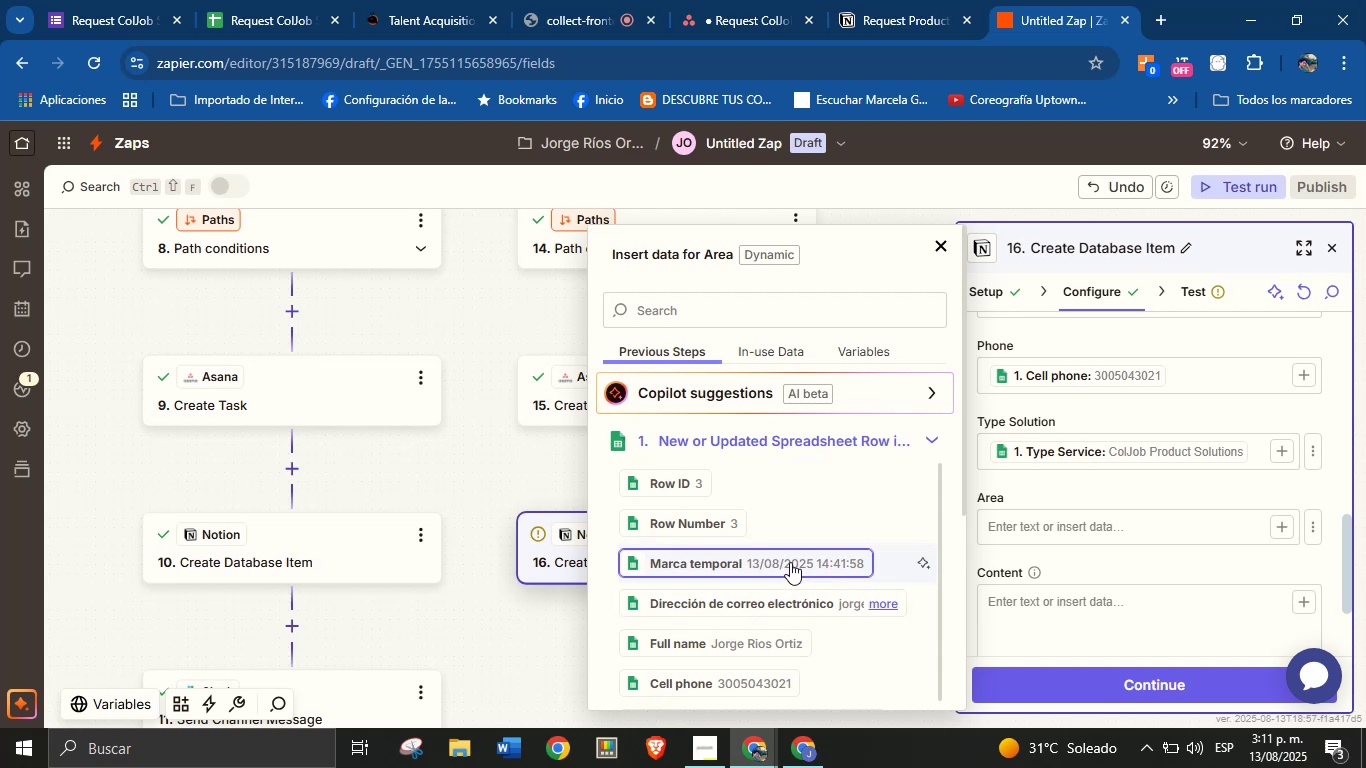 
scroll: coordinate [790, 563], scroll_direction: down, amount: 2.0
 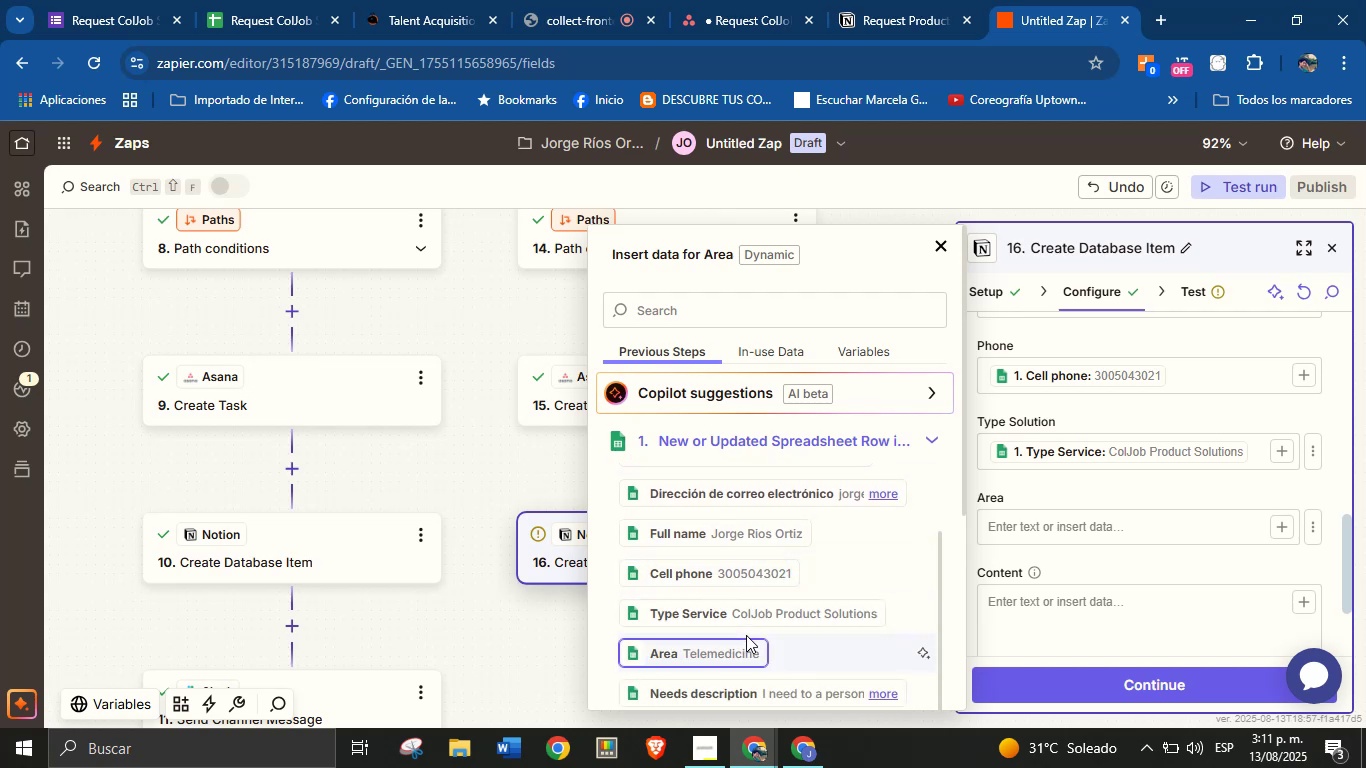 
left_click([743, 644])
 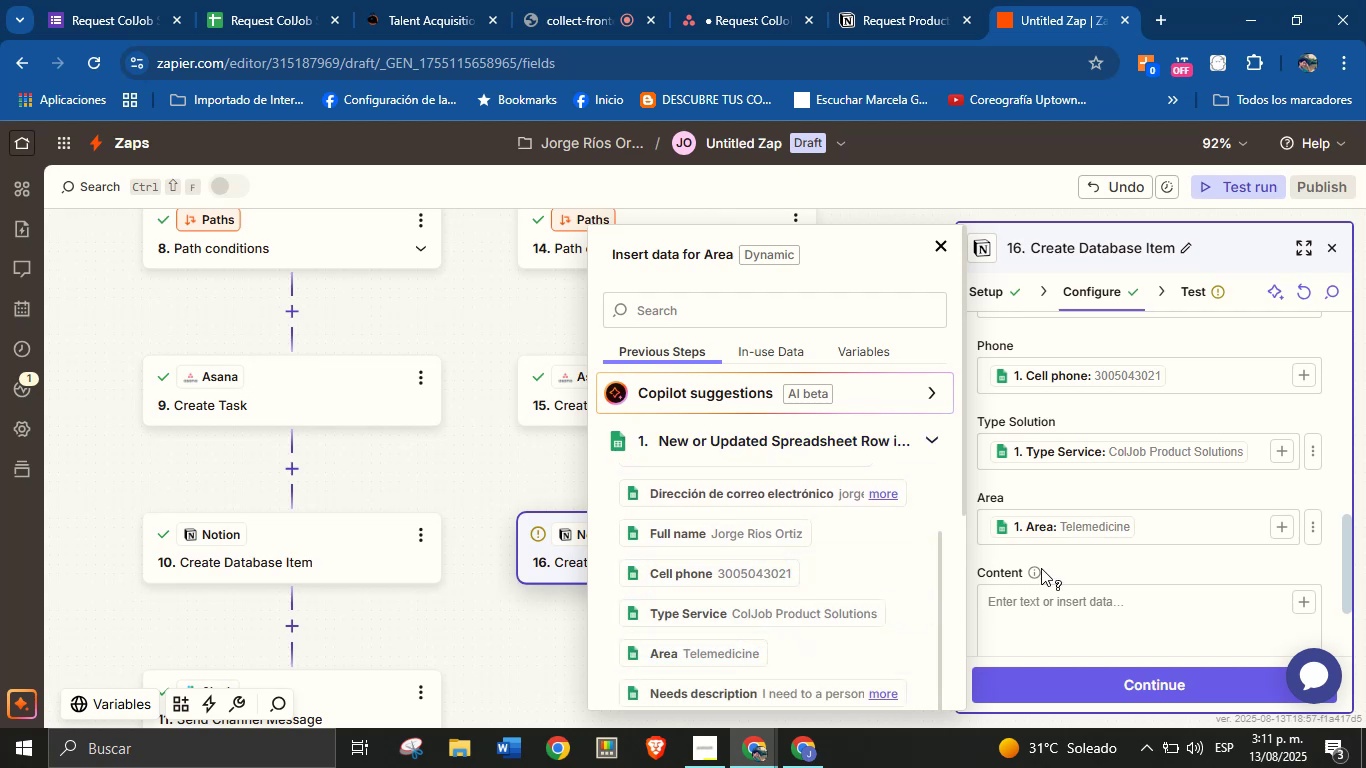 
left_click([1069, 568])
 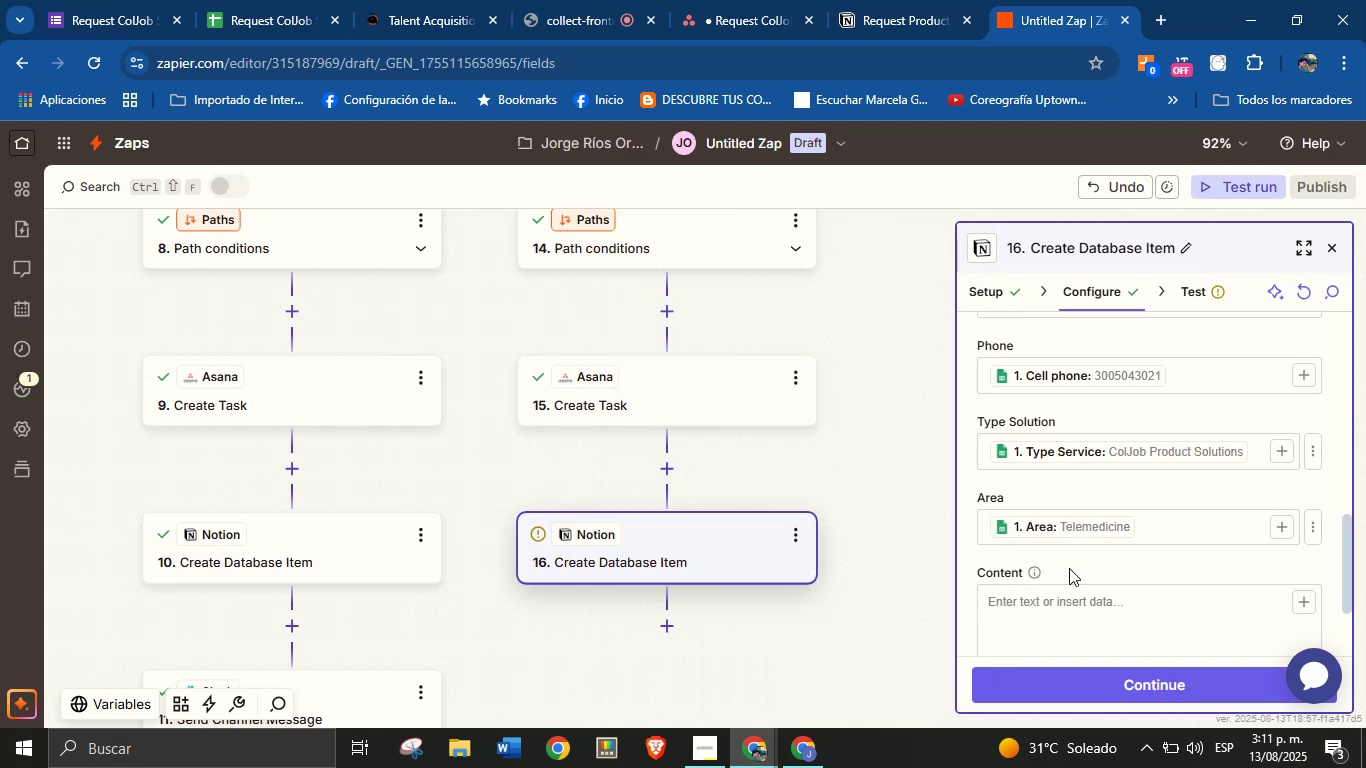 
scroll: coordinate [1070, 567], scroll_direction: down, amount: 1.0
 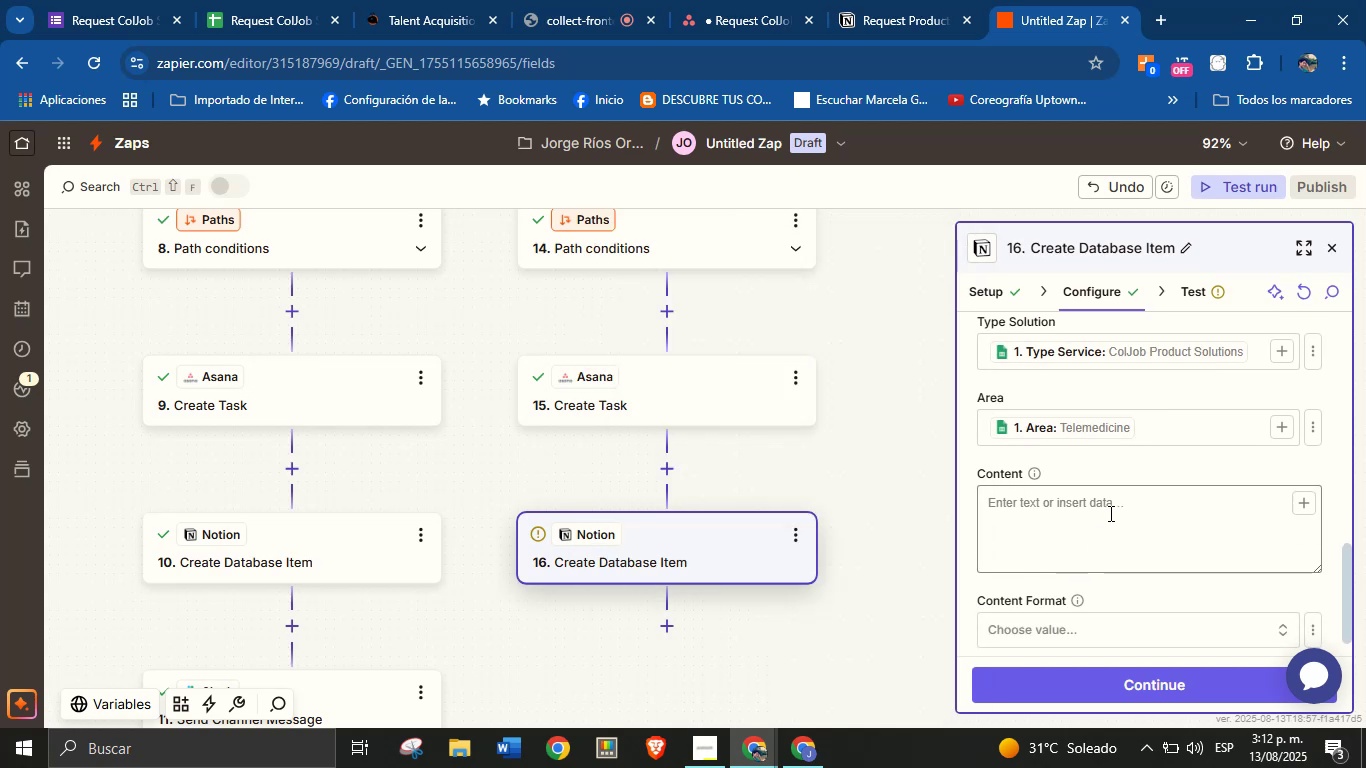 
left_click([1109, 513])
 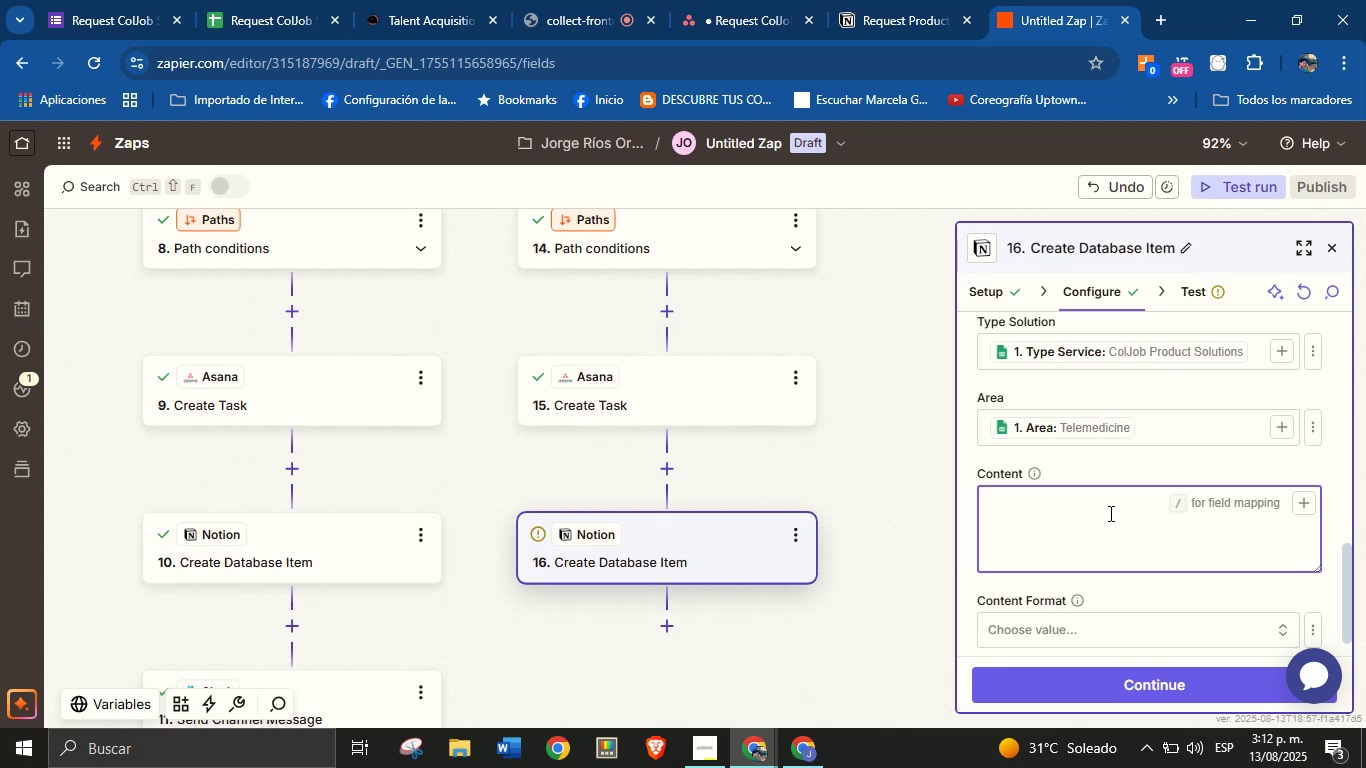 
wait(13.51)
 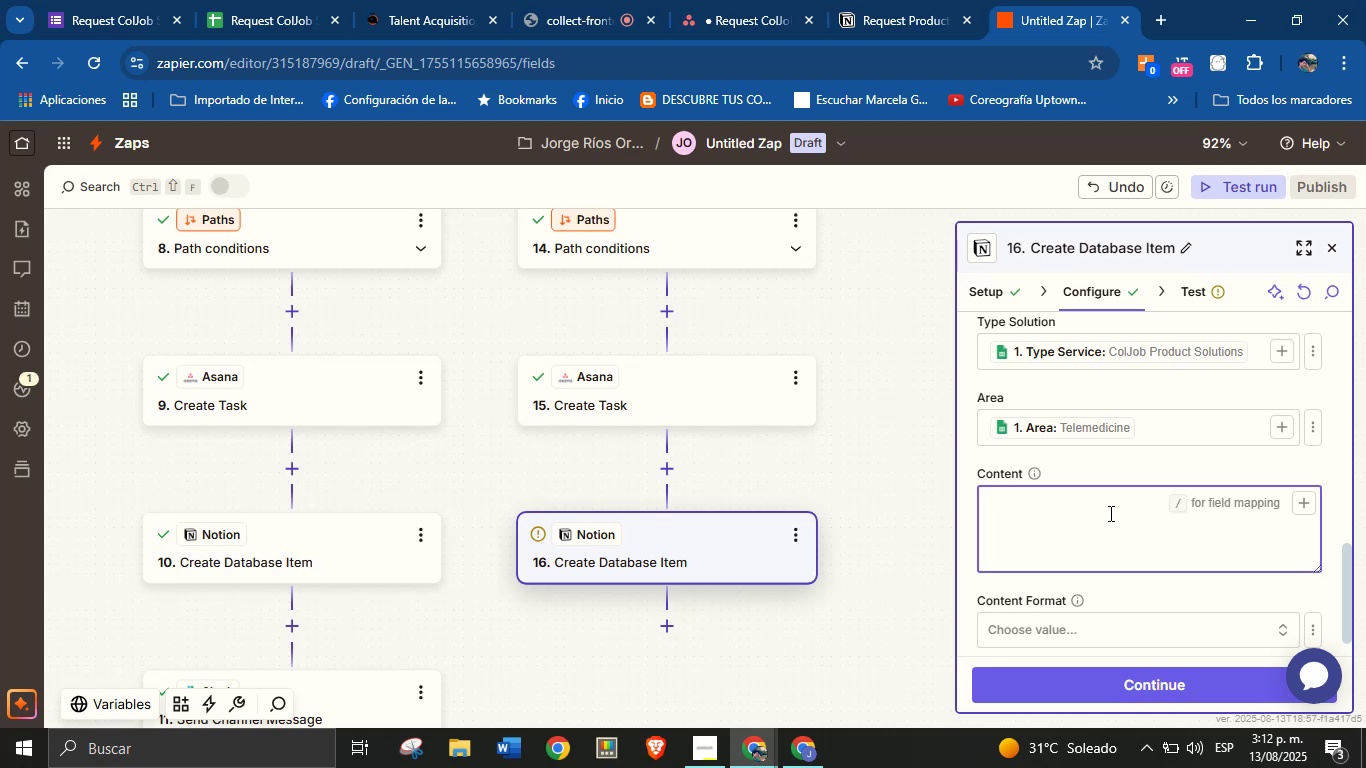 
left_click([1295, 509])
 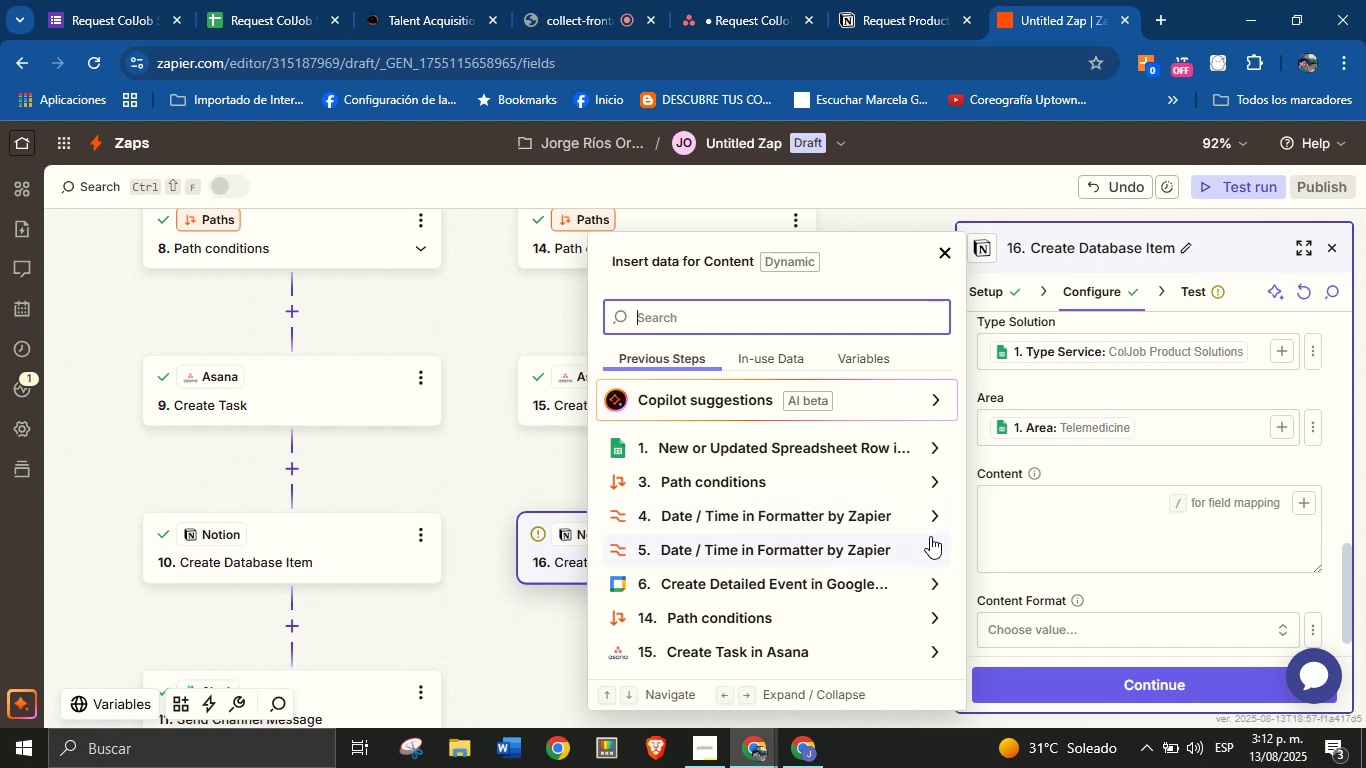 
wait(16.14)
 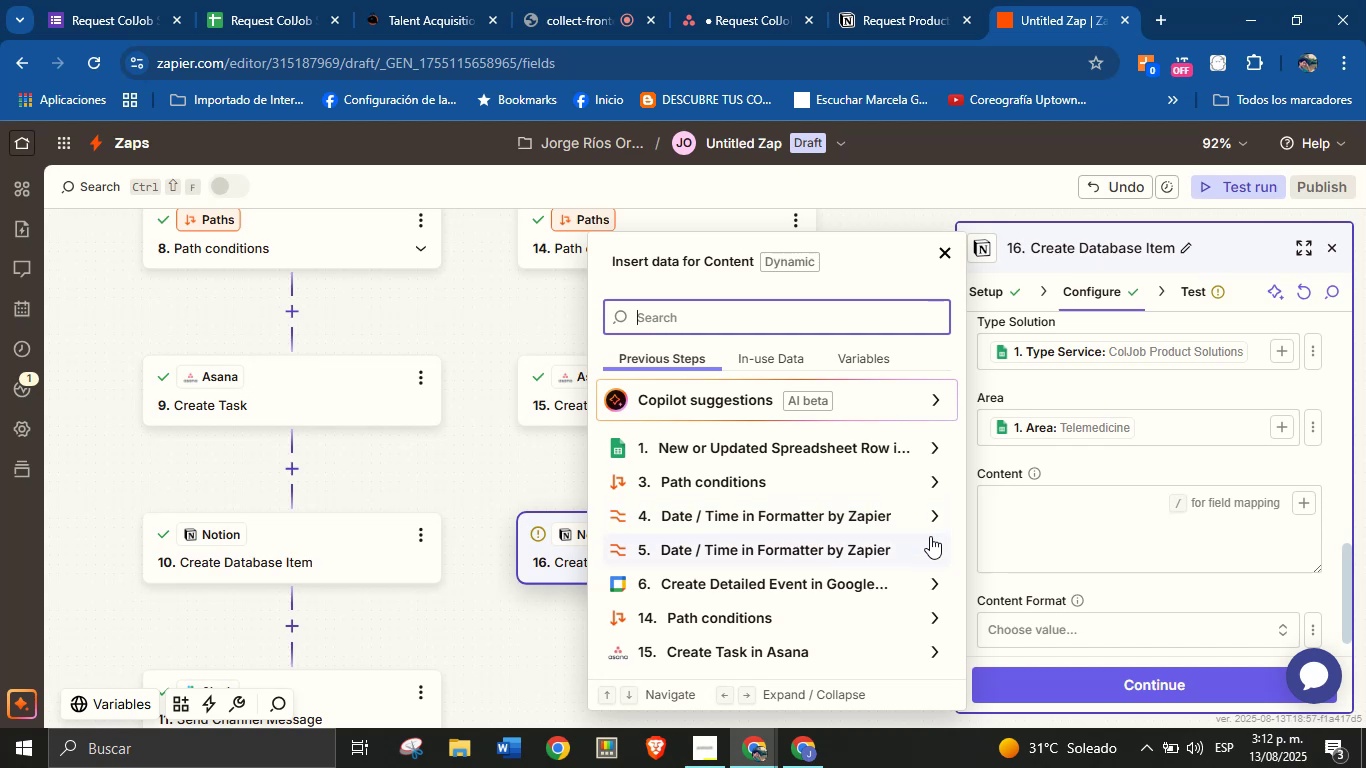 
scroll: coordinate [835, 532], scroll_direction: down, amount: 2.0
 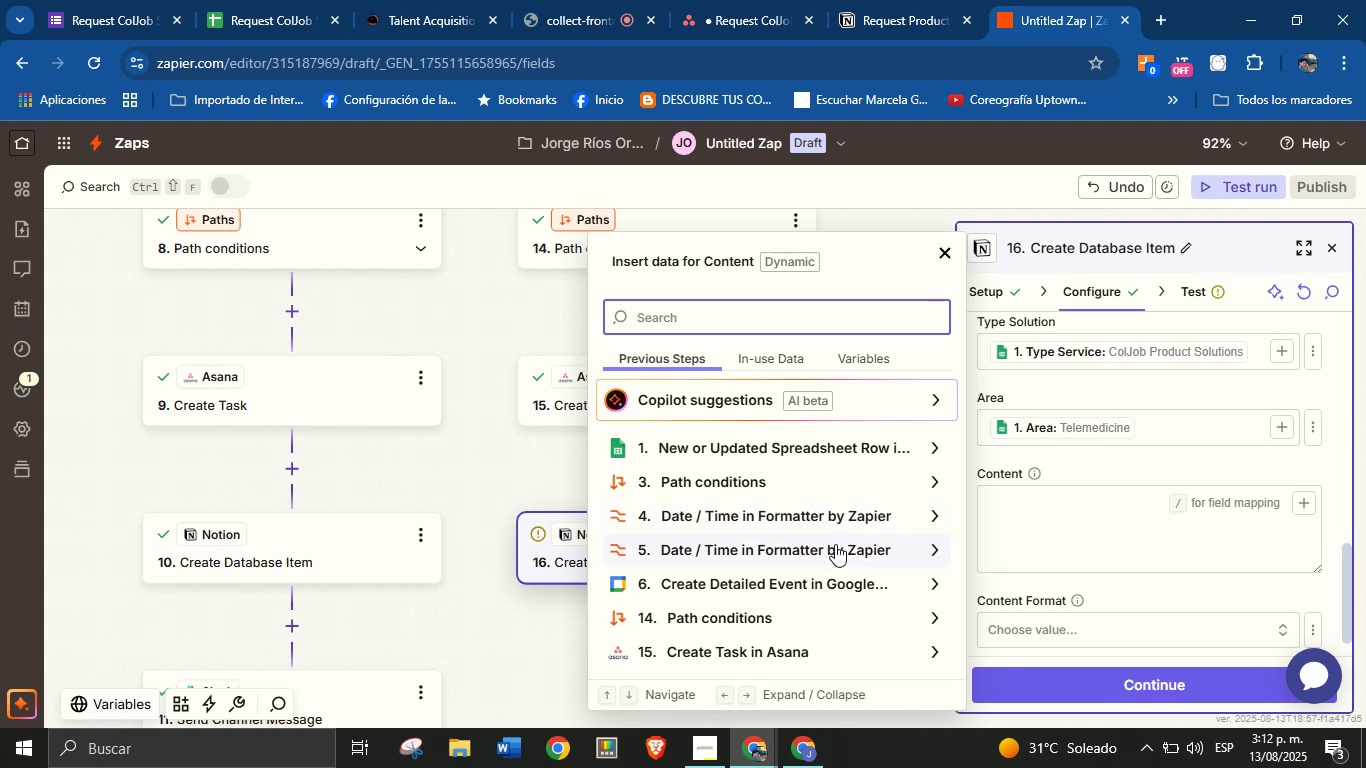 
scroll: coordinate [835, 544], scroll_direction: up, amount: 1.0
 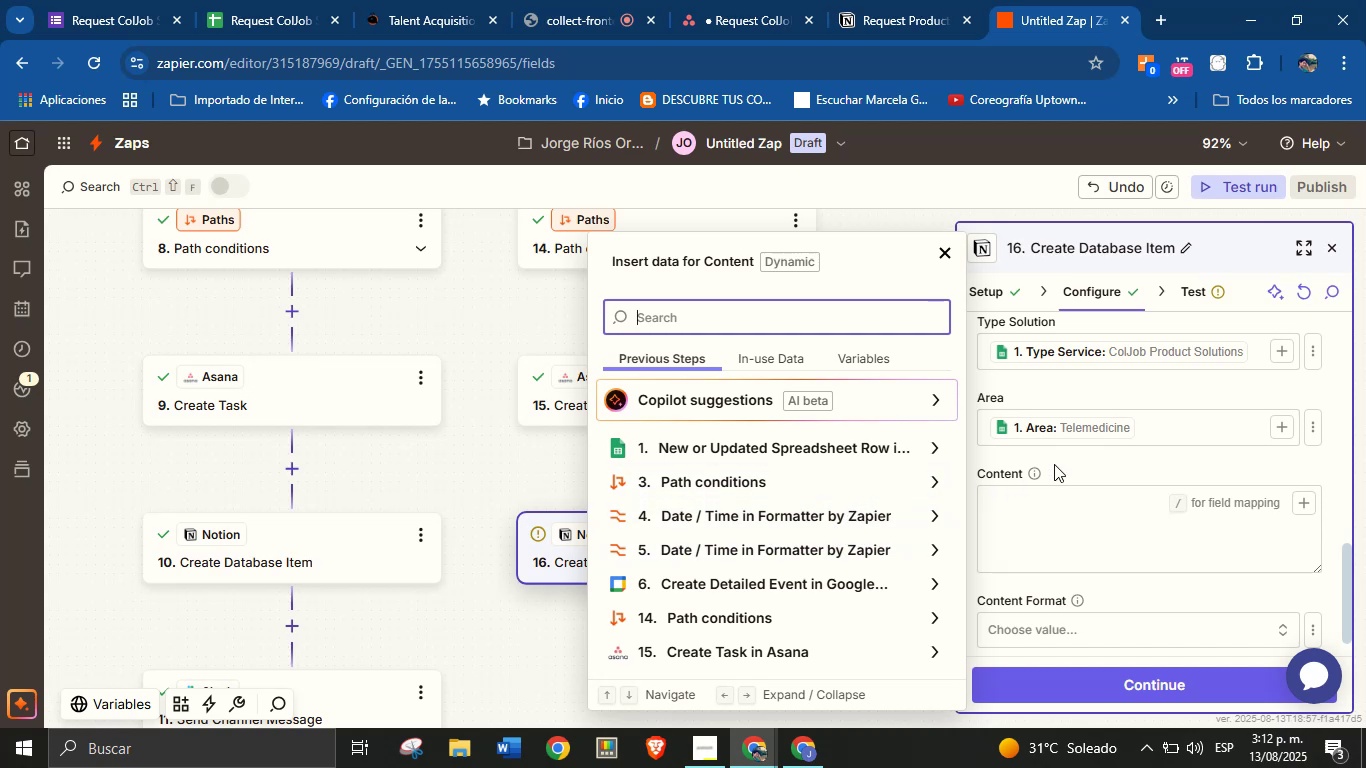 
left_click([1088, 480])
 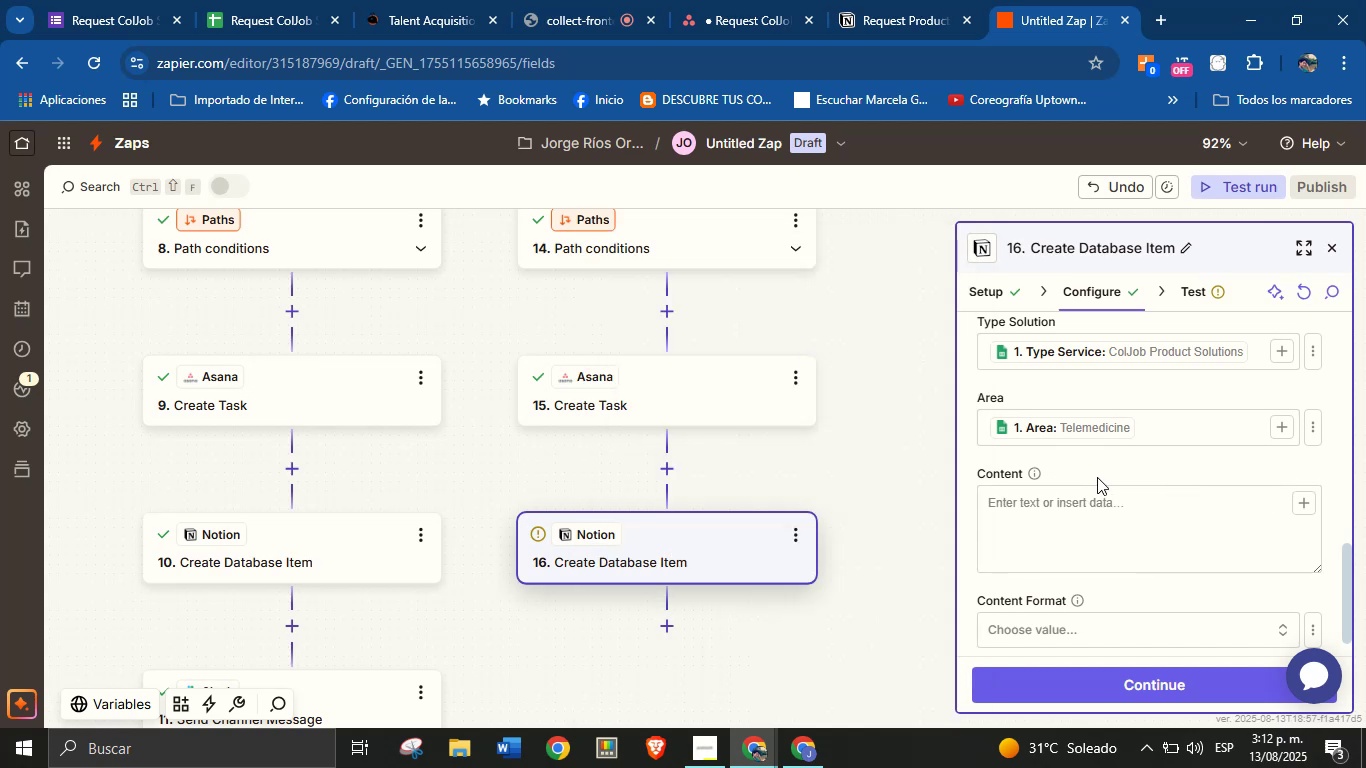 
scroll: coordinate [1101, 484], scroll_direction: down, amount: 1.0
 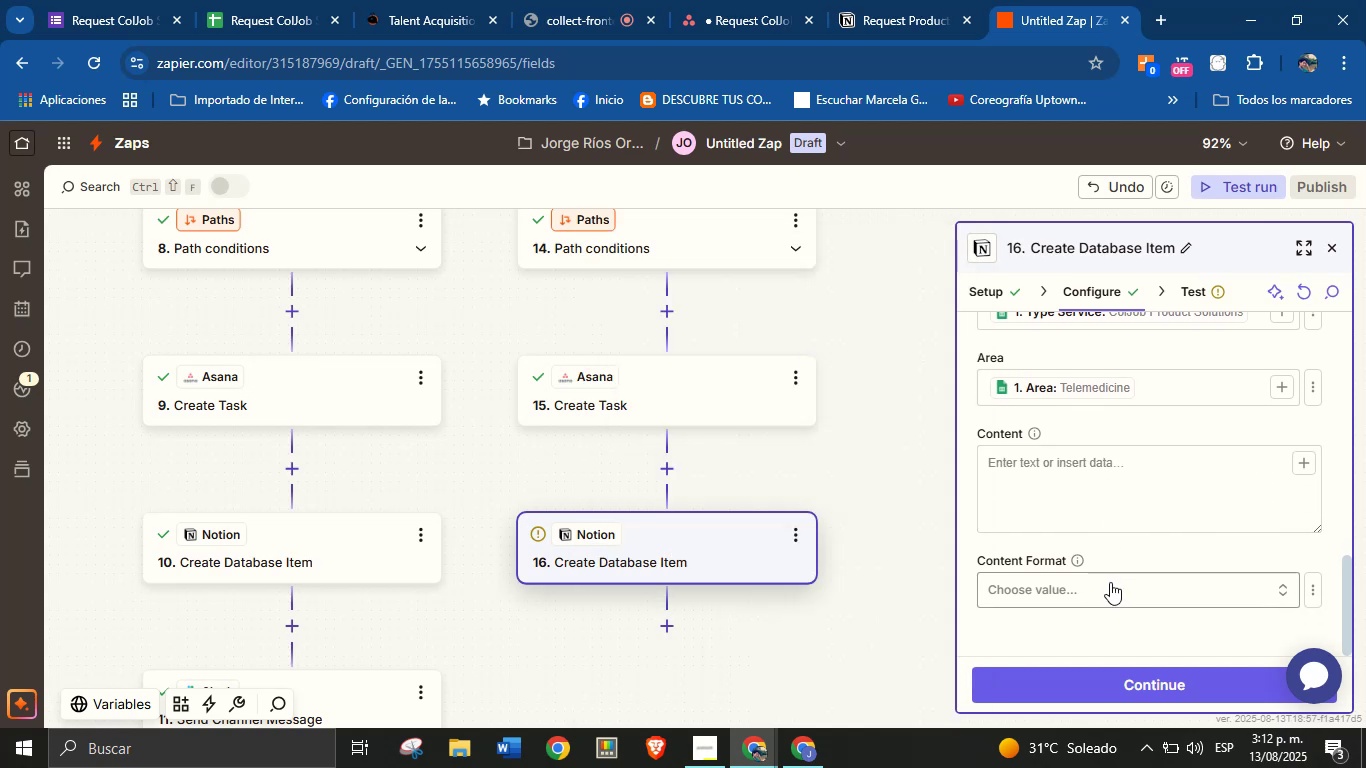 
left_click([1110, 582])
 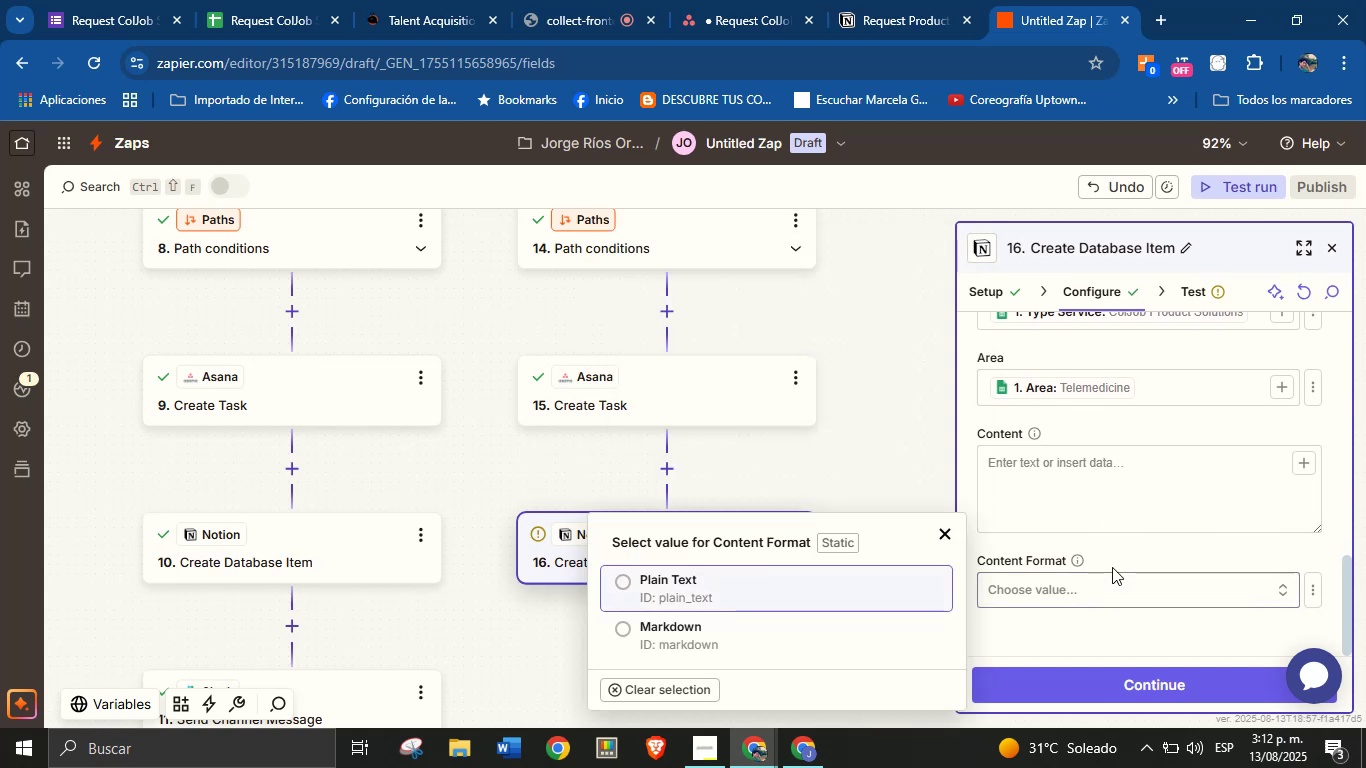 
left_click([1115, 557])
 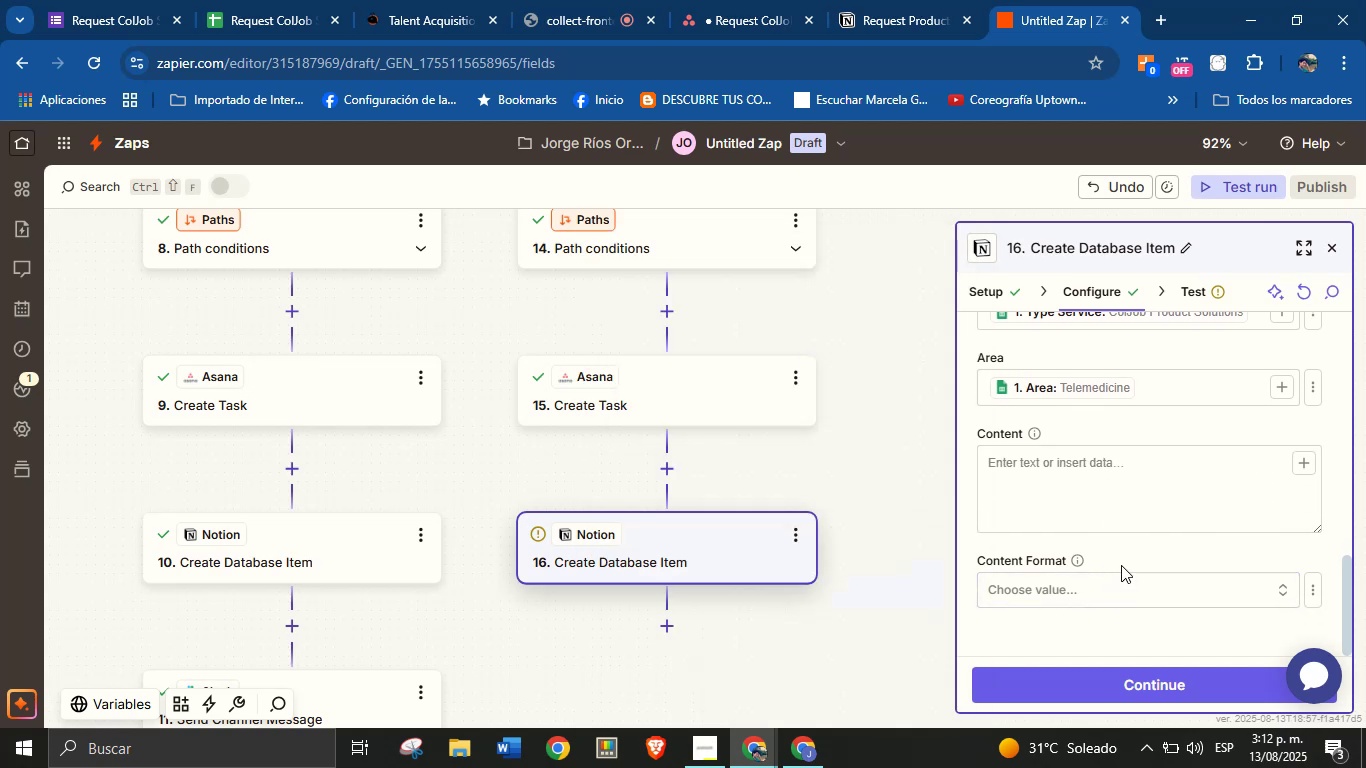 
scroll: coordinate [1121, 565], scroll_direction: down, amount: 1.0
 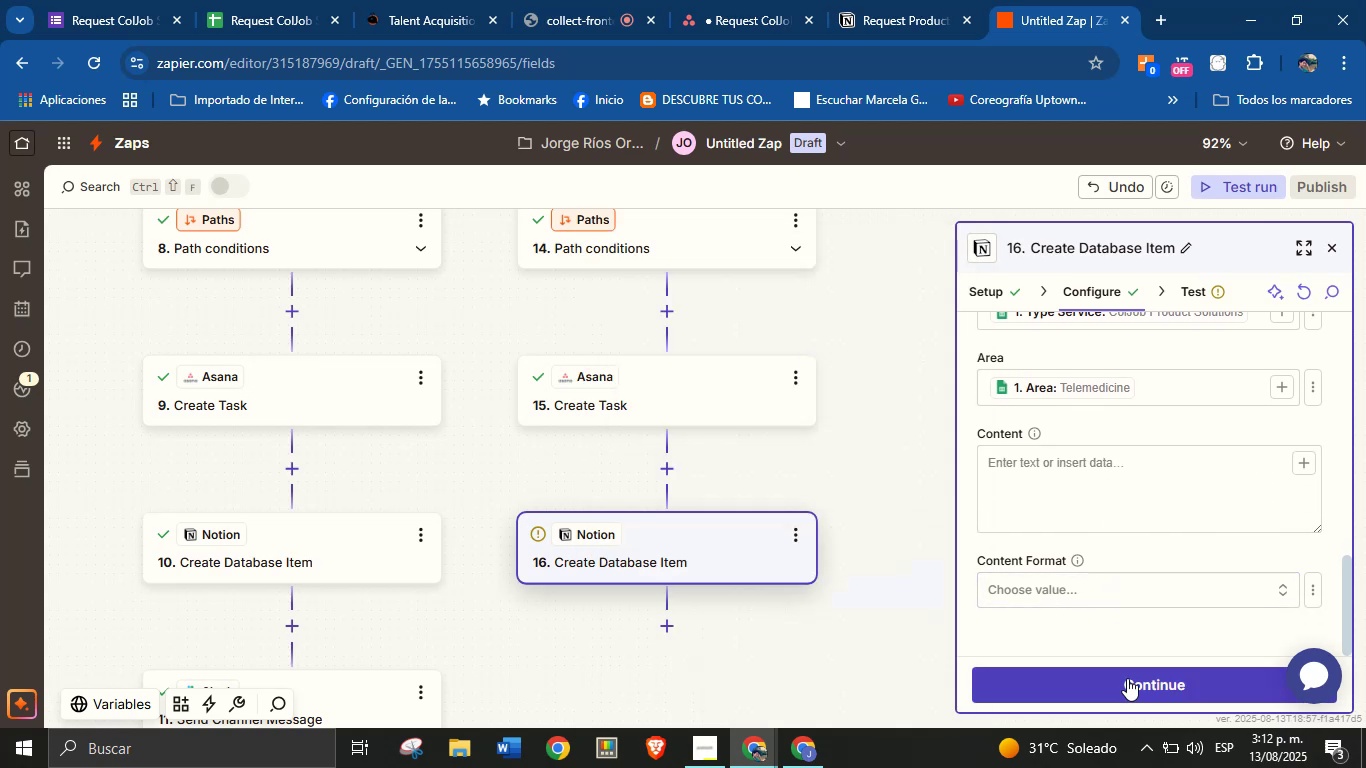 
left_click([1127, 683])
 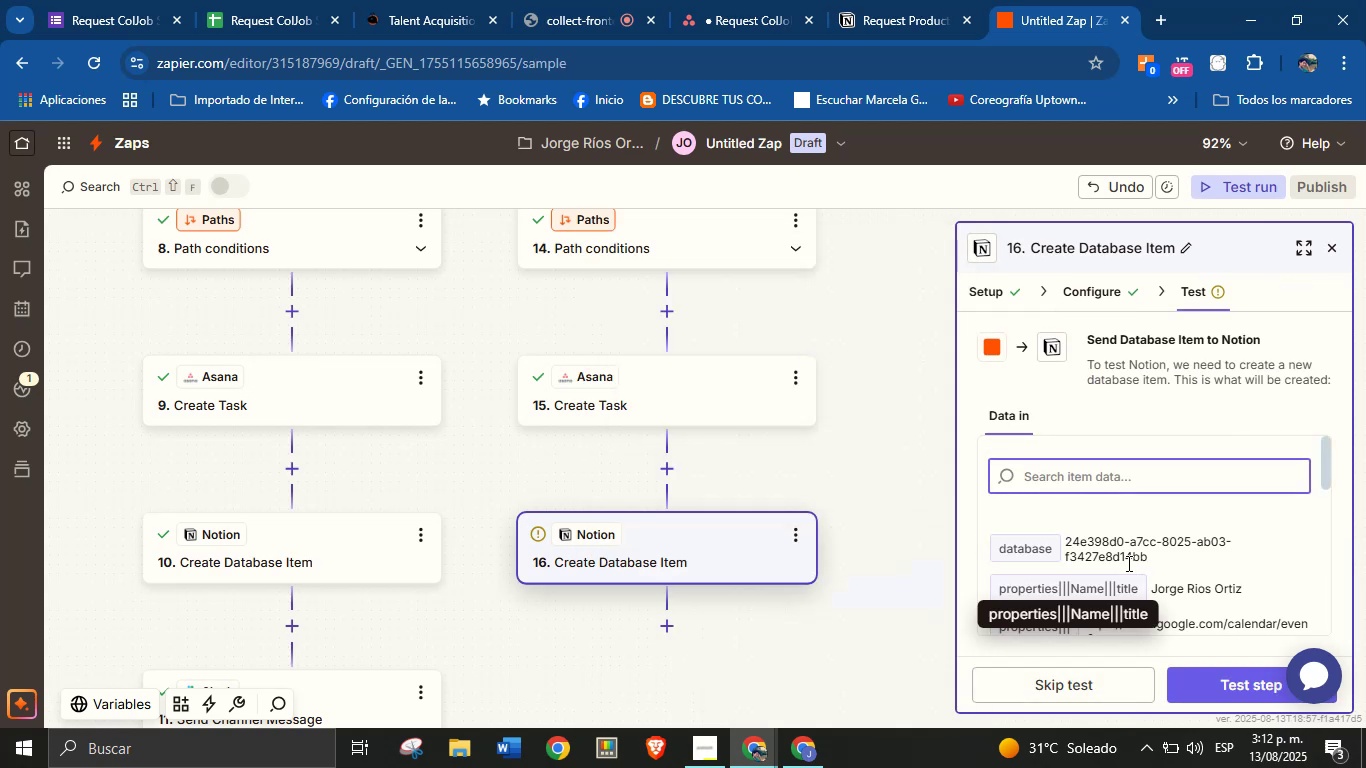 
scroll: coordinate [1138, 536], scroll_direction: up, amount: 1.0
 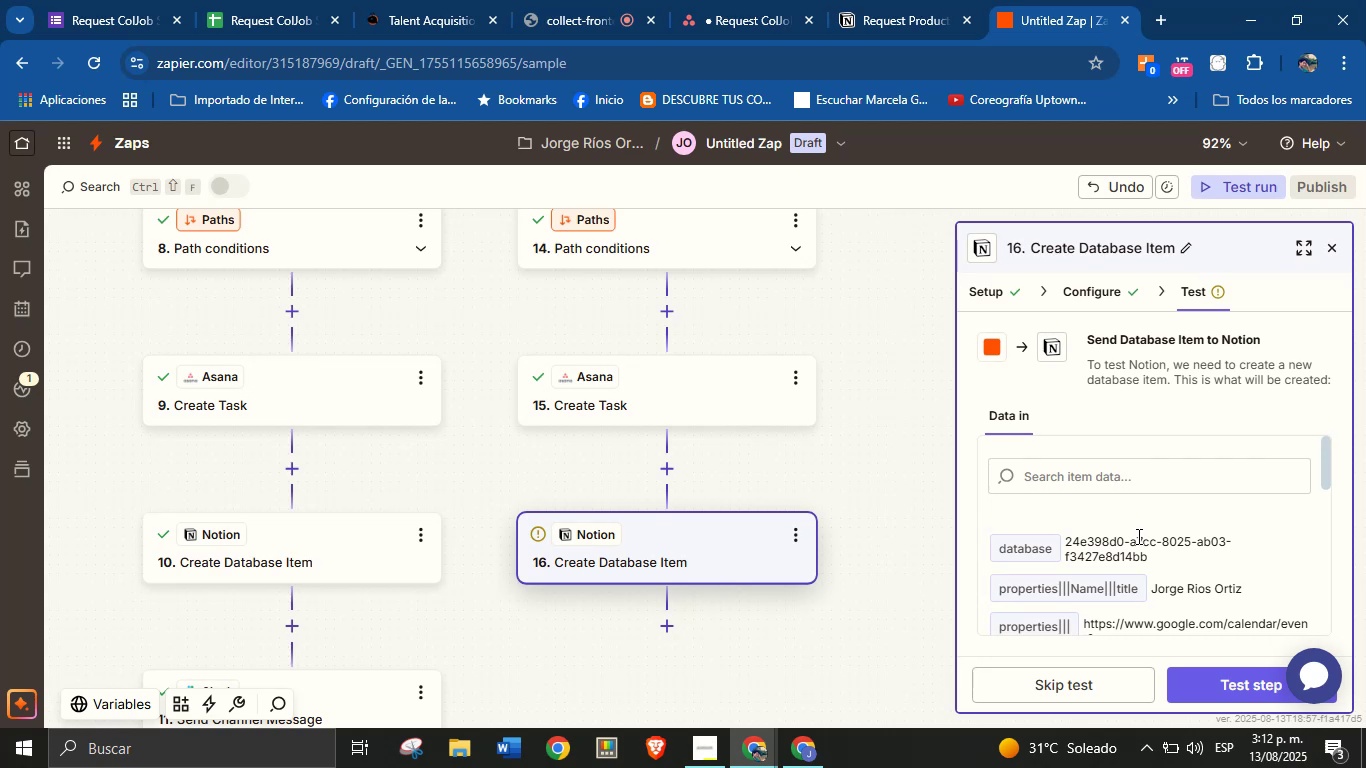 
scroll: coordinate [1137, 553], scroll_direction: down, amount: 4.0
 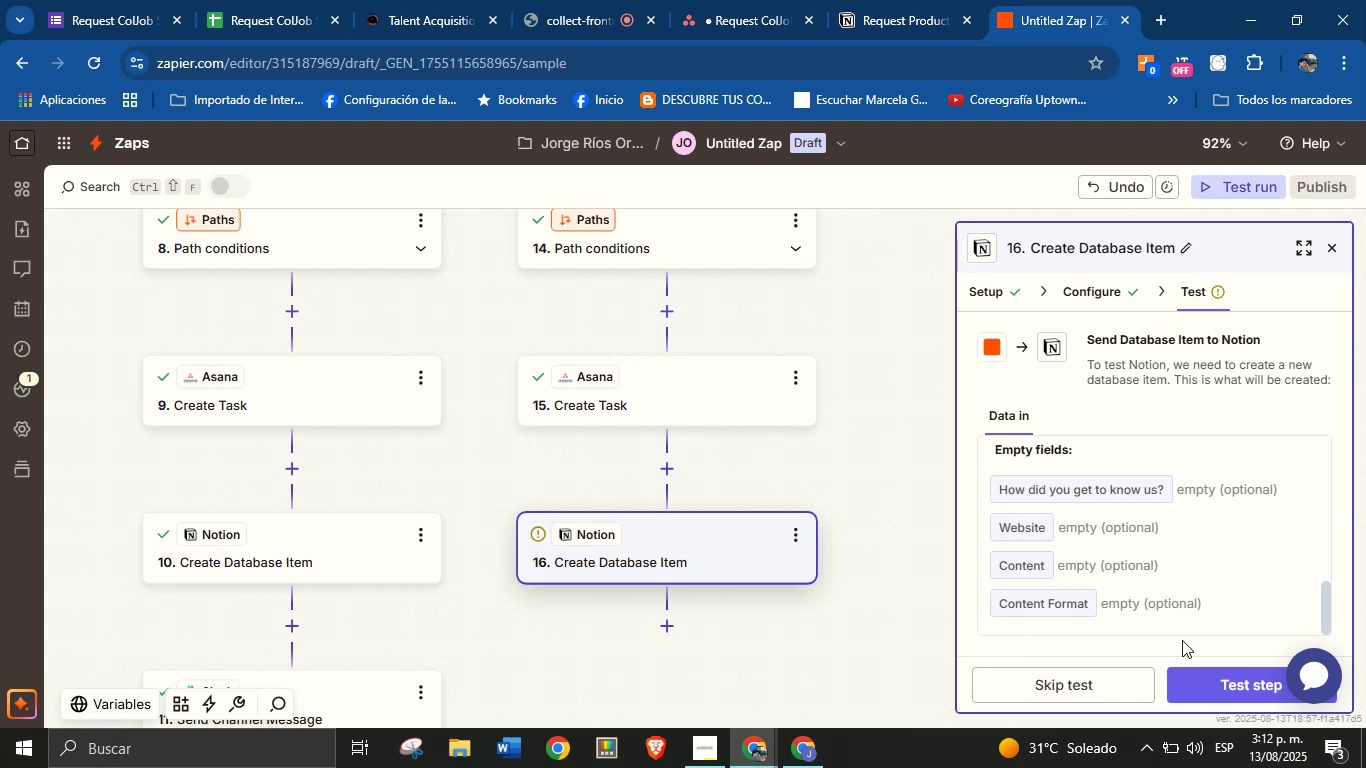 
wait(13.77)
 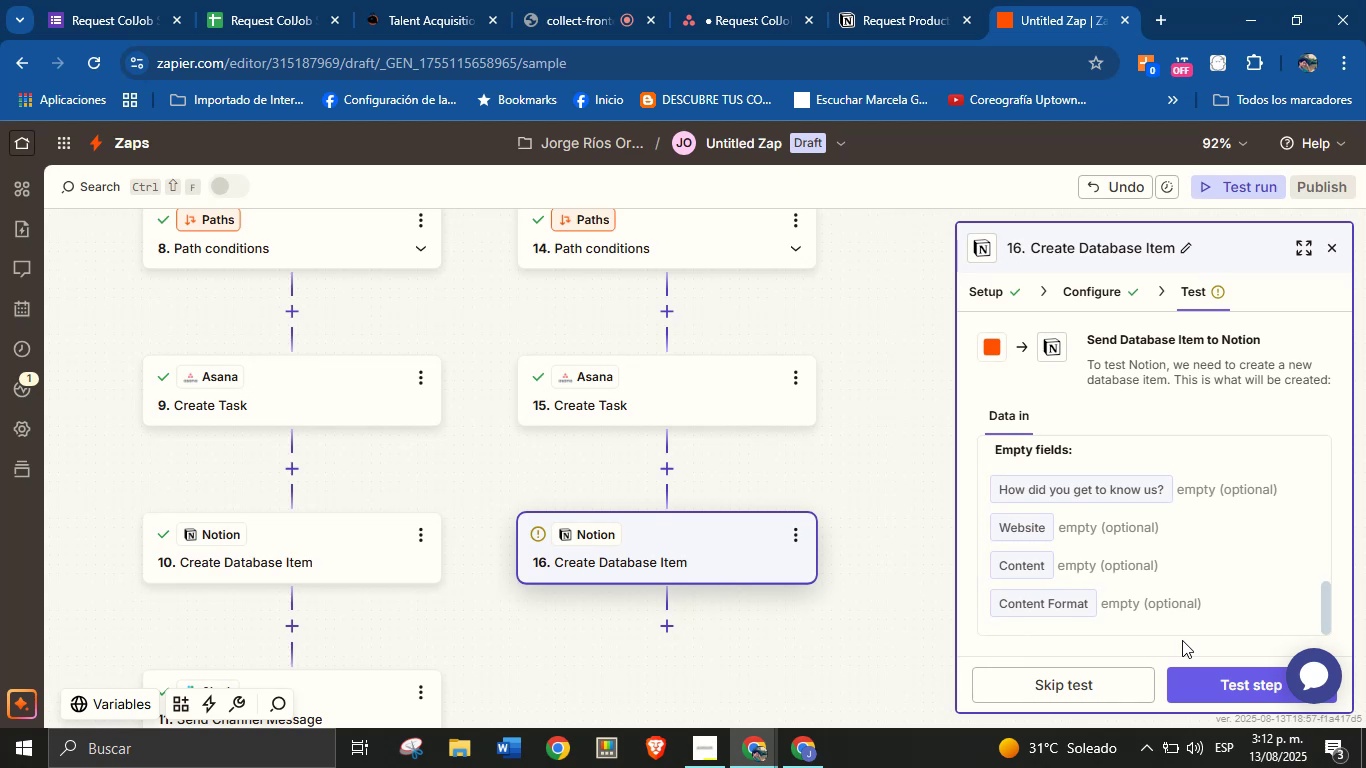 
left_click([1216, 686])
 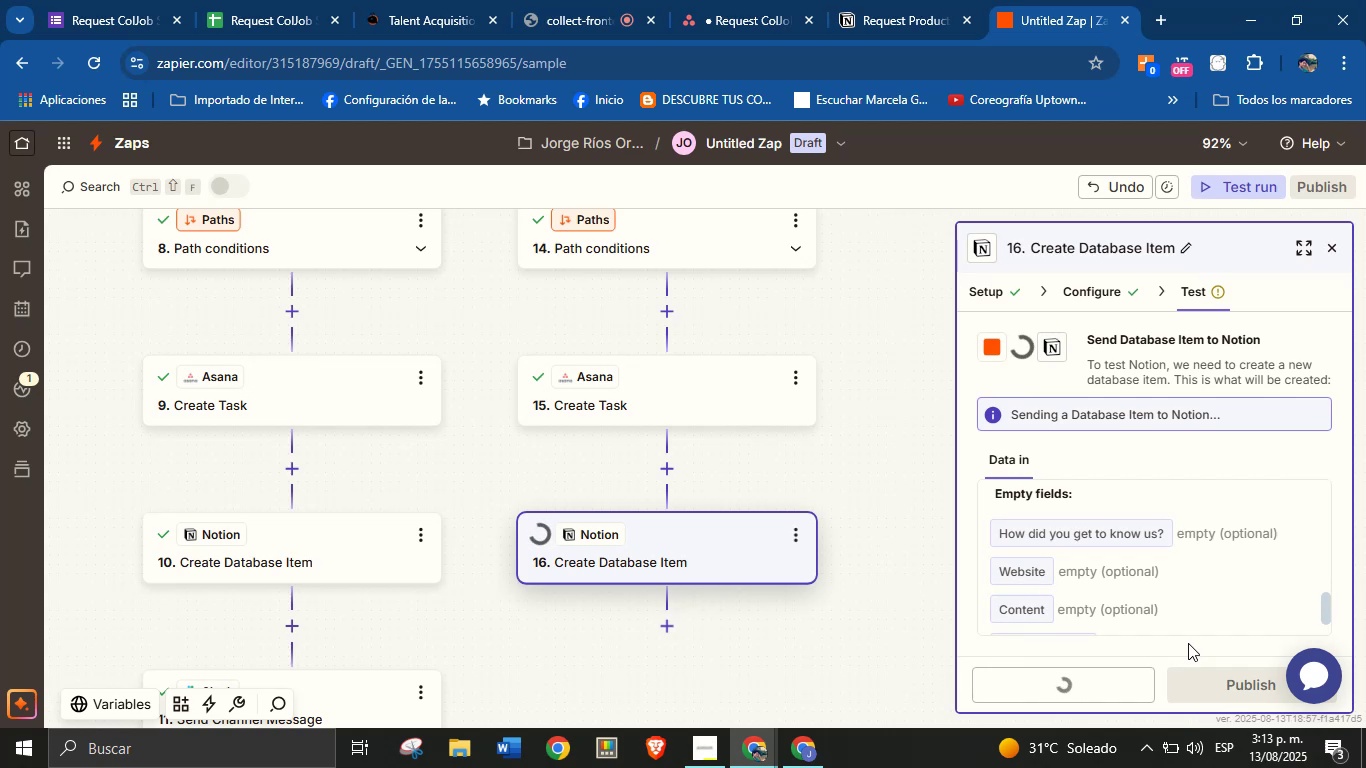 
wait(10.97)
 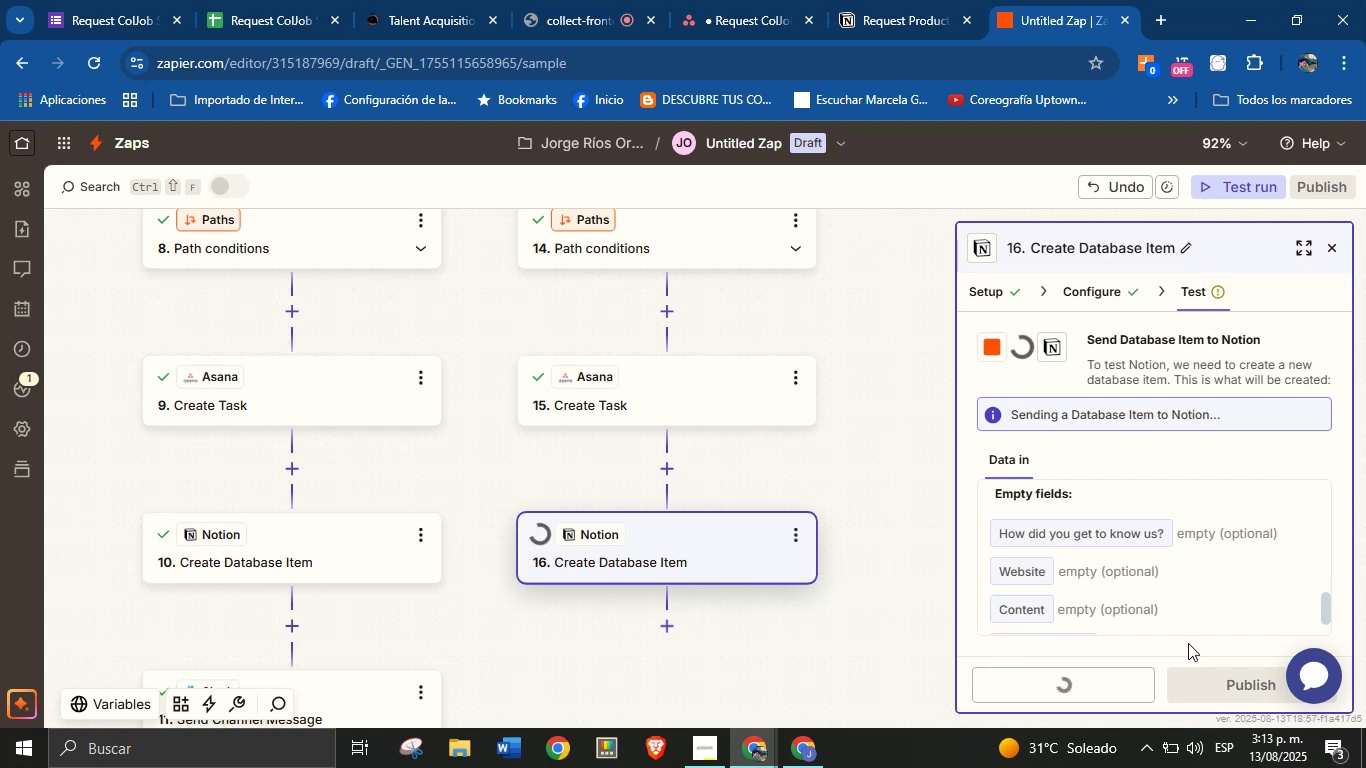 
scroll: coordinate [722, 514], scroll_direction: down, amount: 1.0
 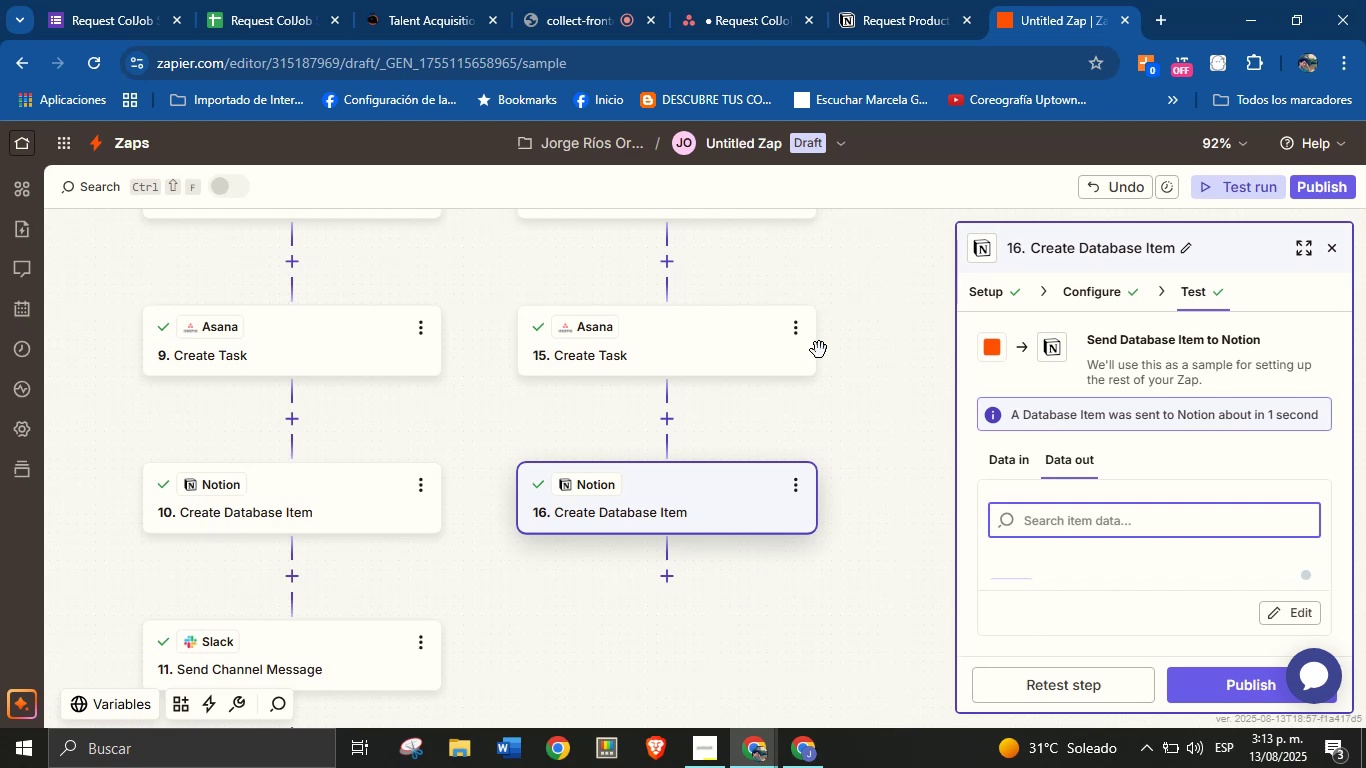 
left_click([855, 0])
 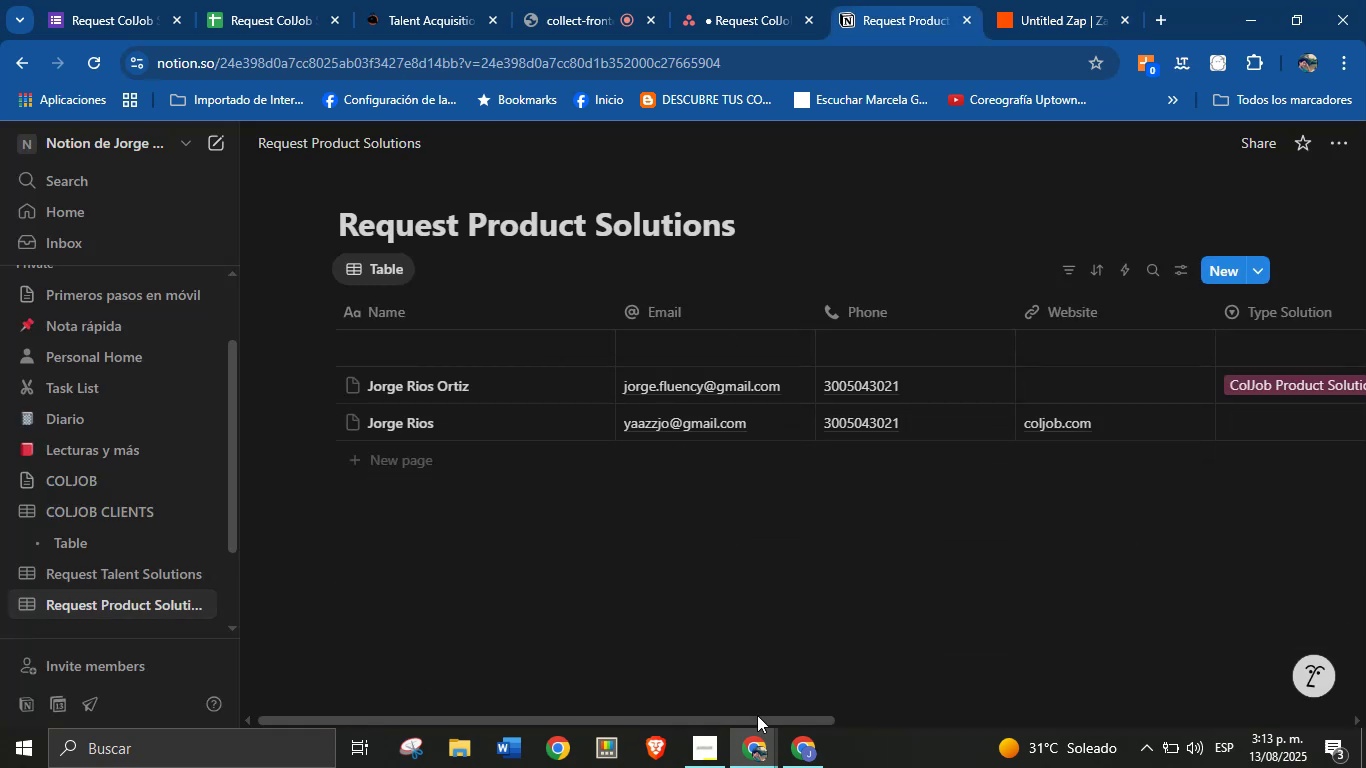 
left_click_drag(start_coordinate=[763, 716], to_coordinate=[929, 719])
 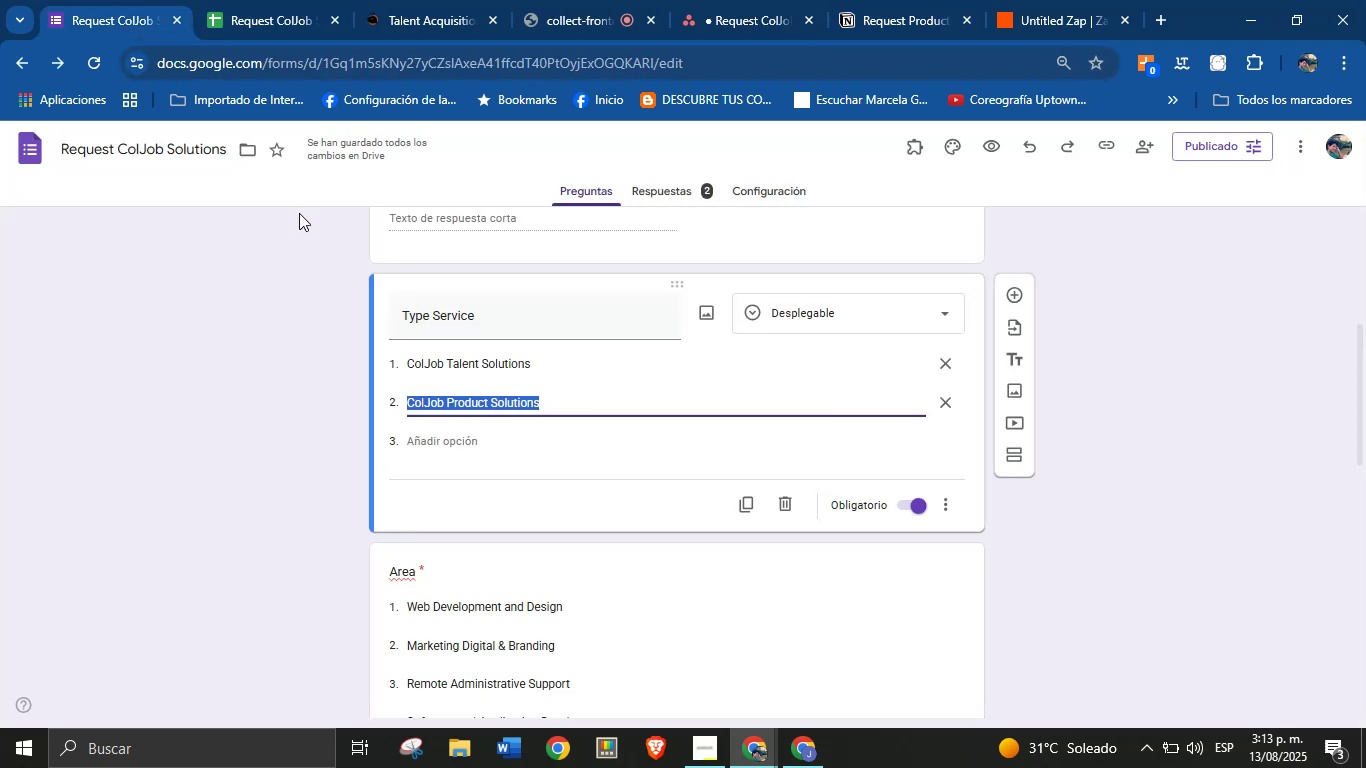 
wait(6.48)
 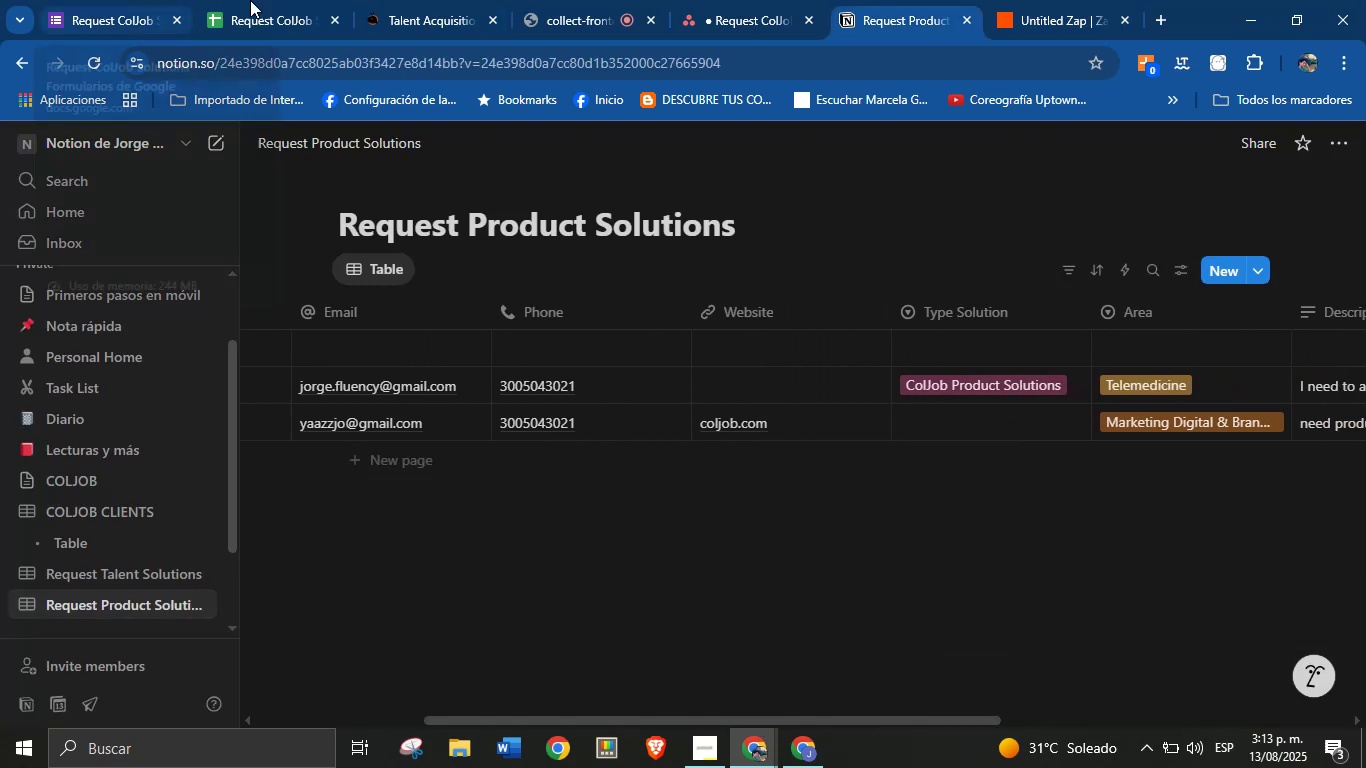 
left_click([281, 0])
 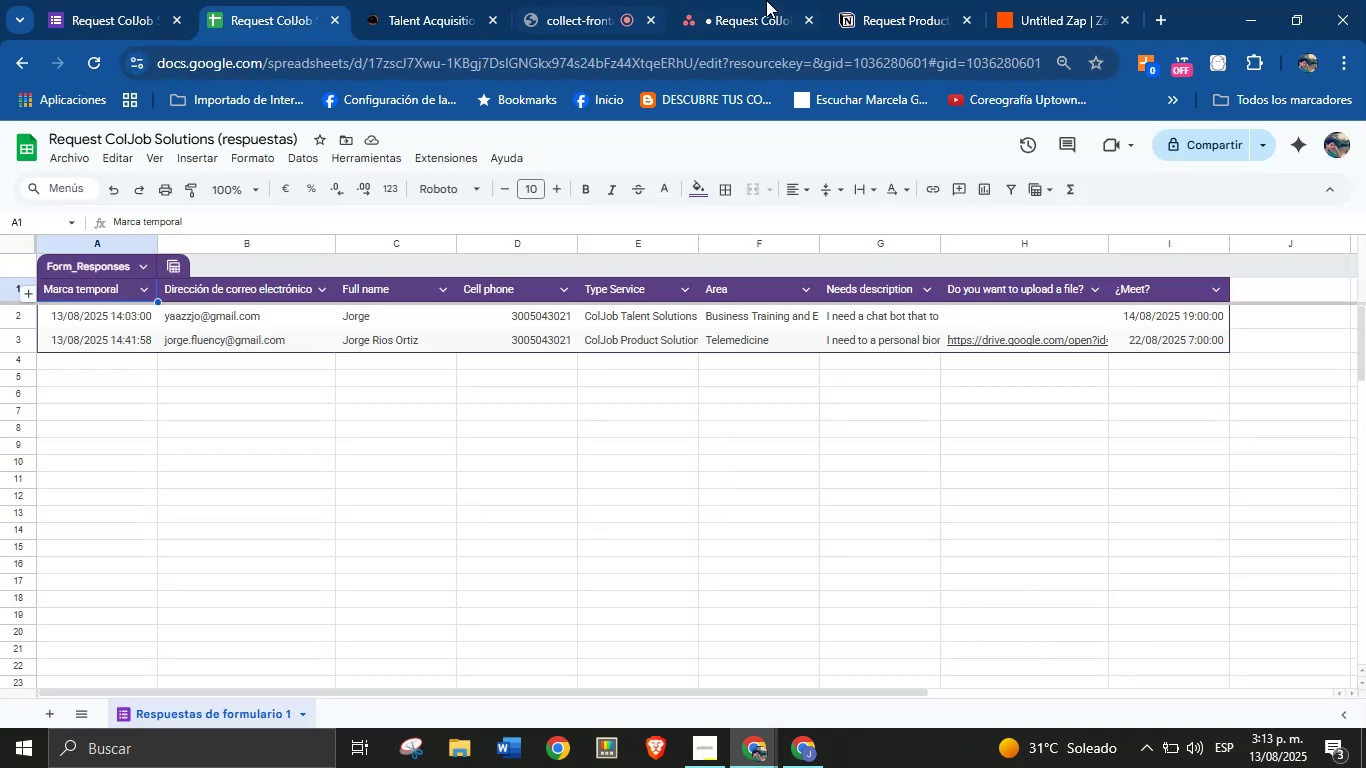 
left_click([748, 0])
 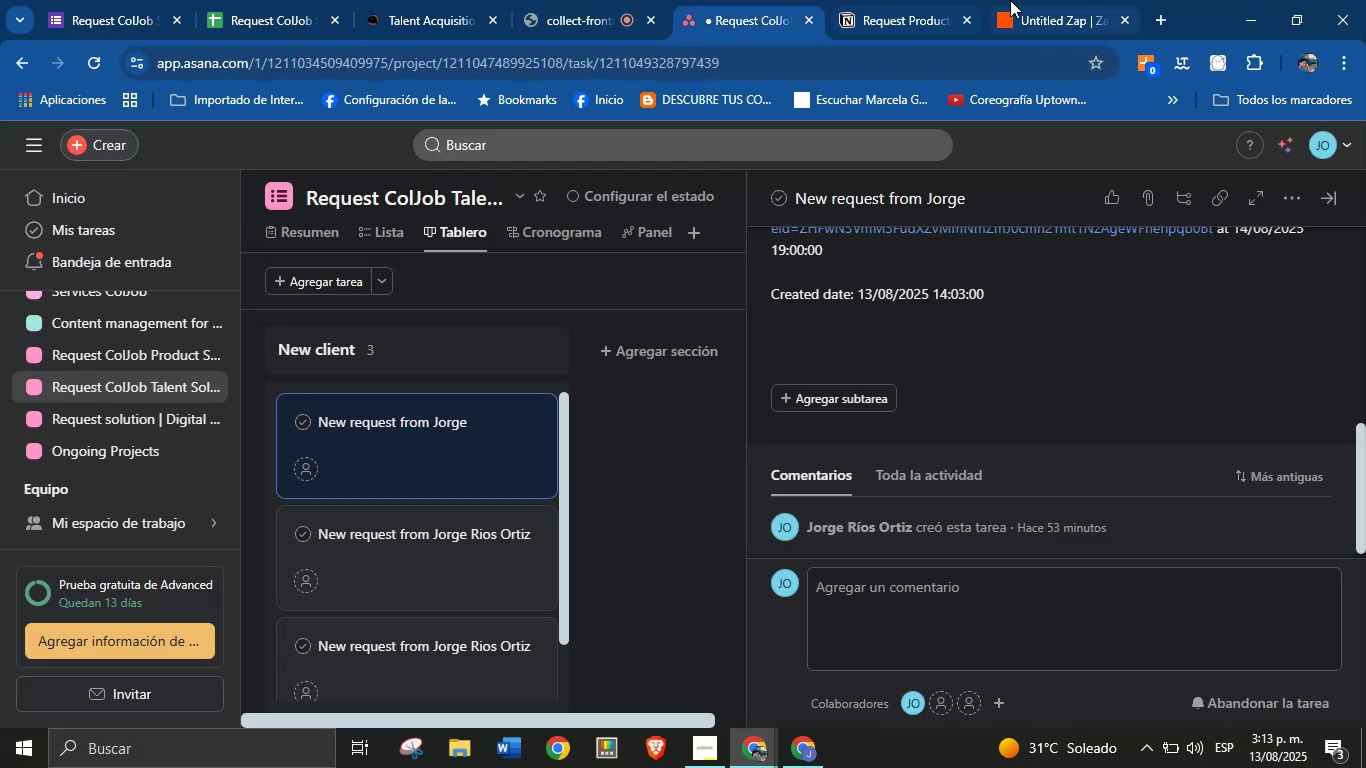 
left_click([1026, 0])
 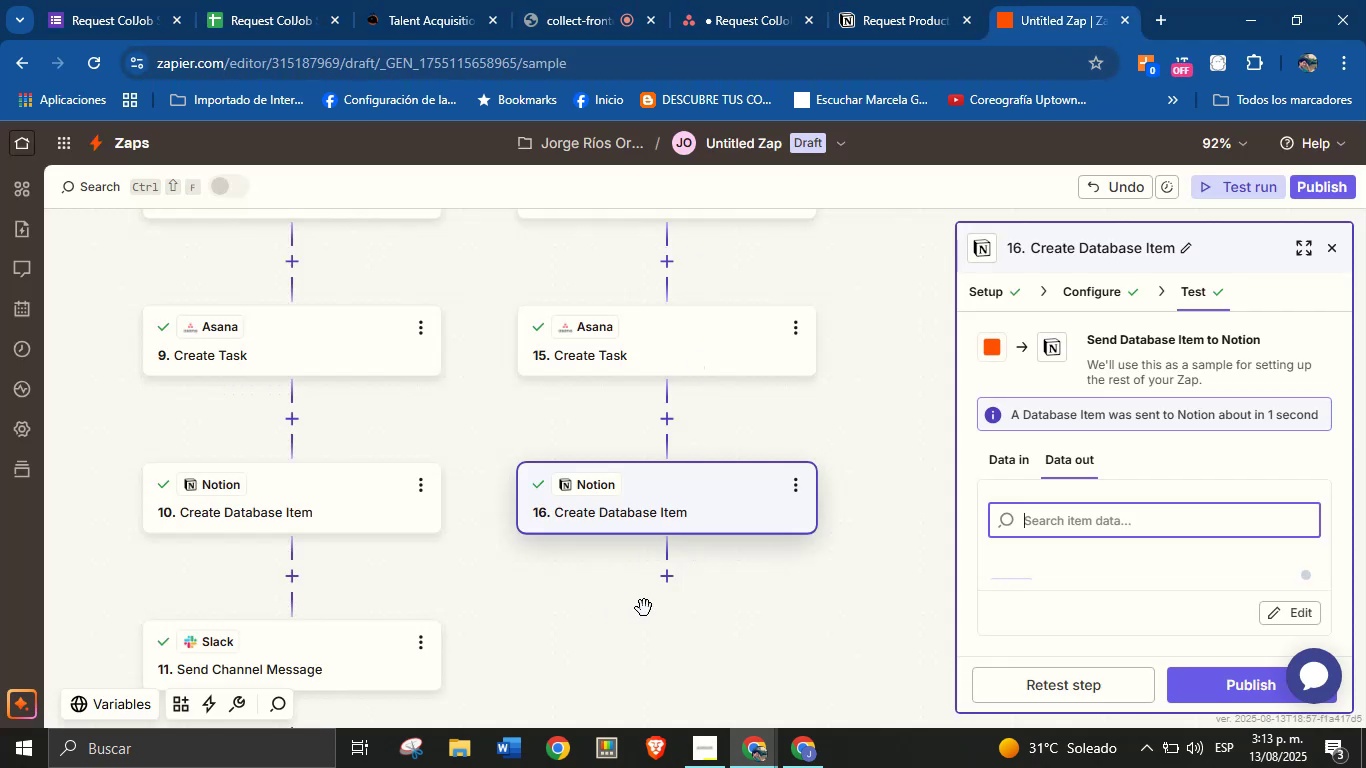 
left_click_drag(start_coordinate=[902, 617], to_coordinate=[917, 519])
 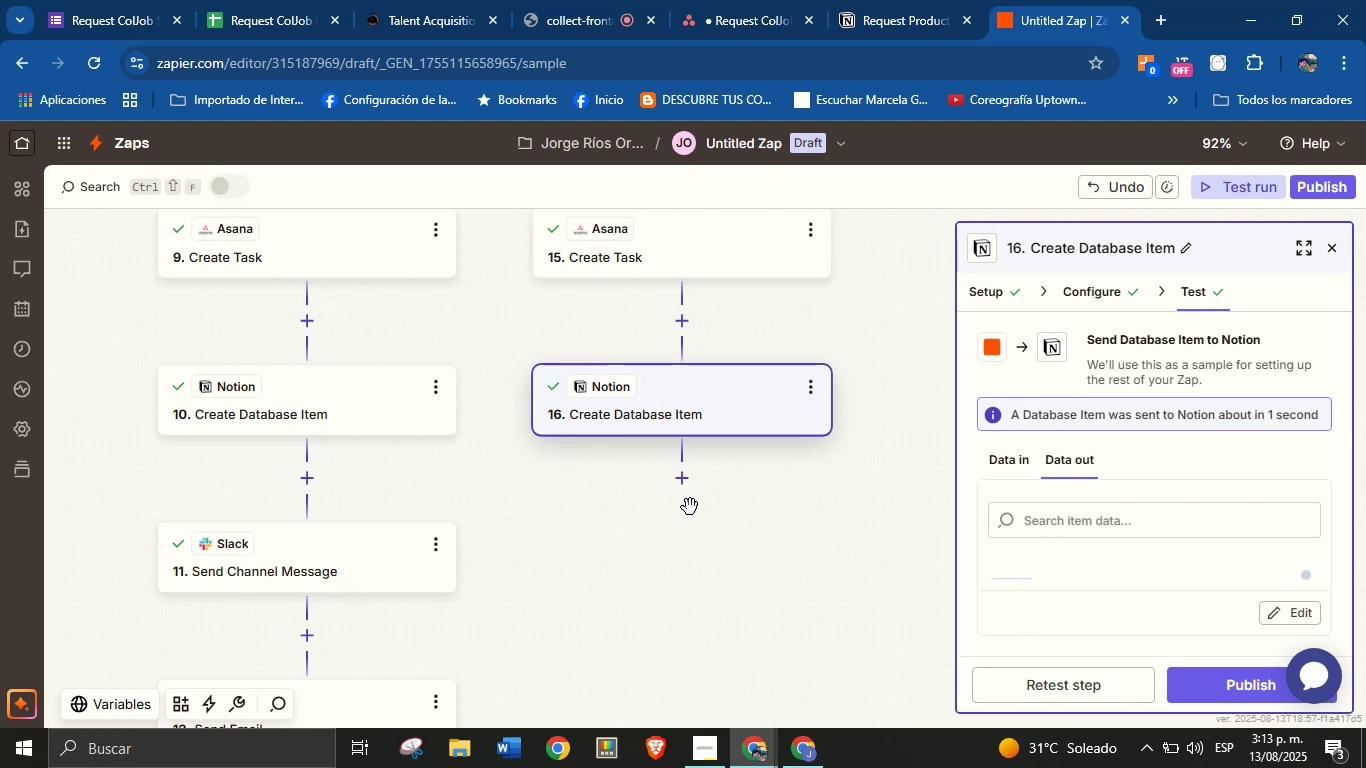 
left_click([680, 478])
 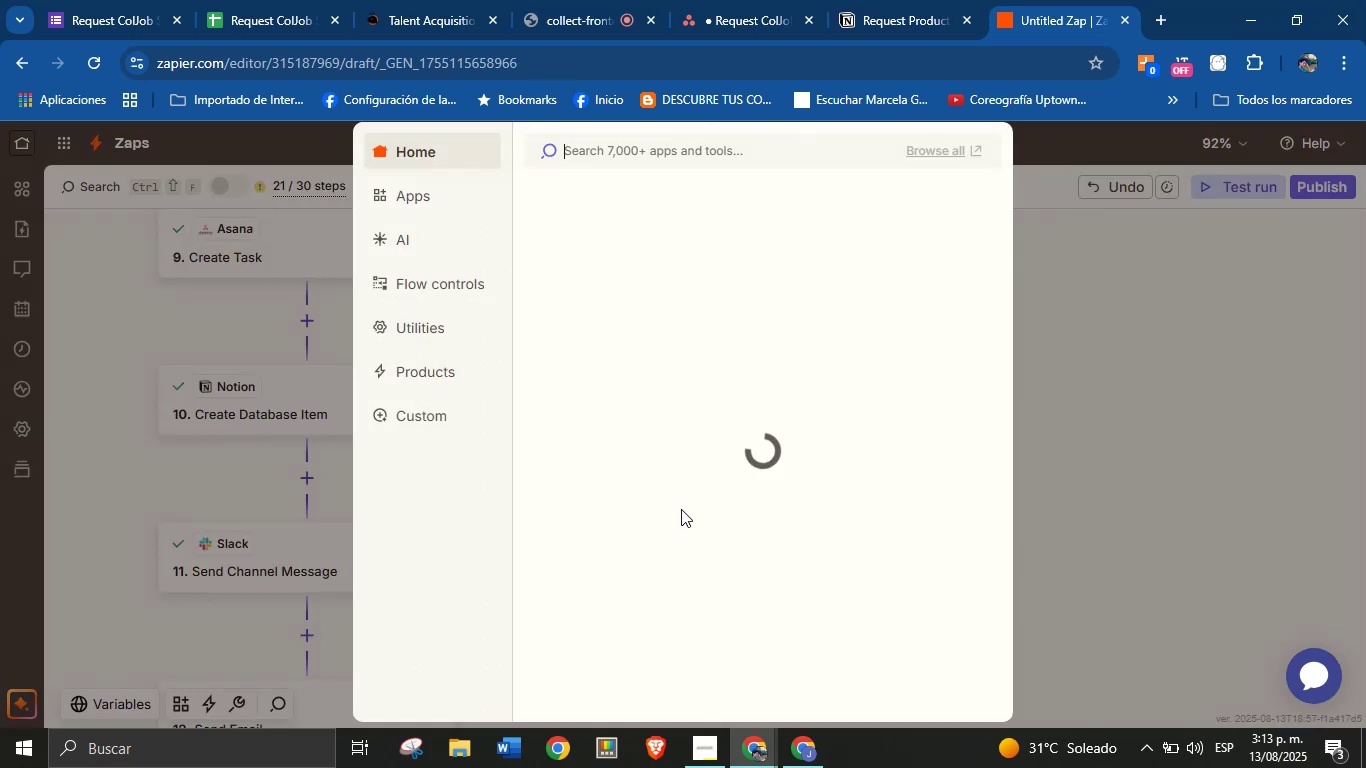 
mouse_move([680, 537])
 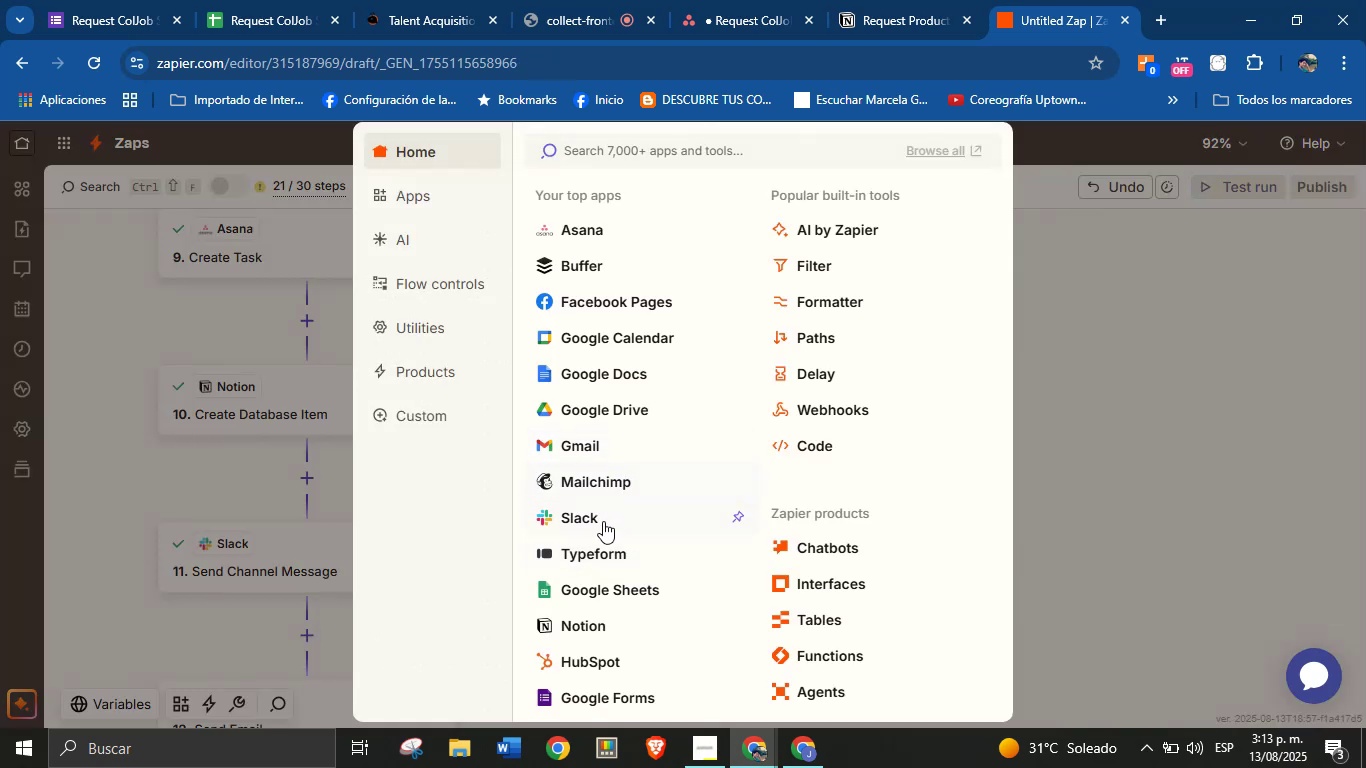 
left_click([603, 522])
 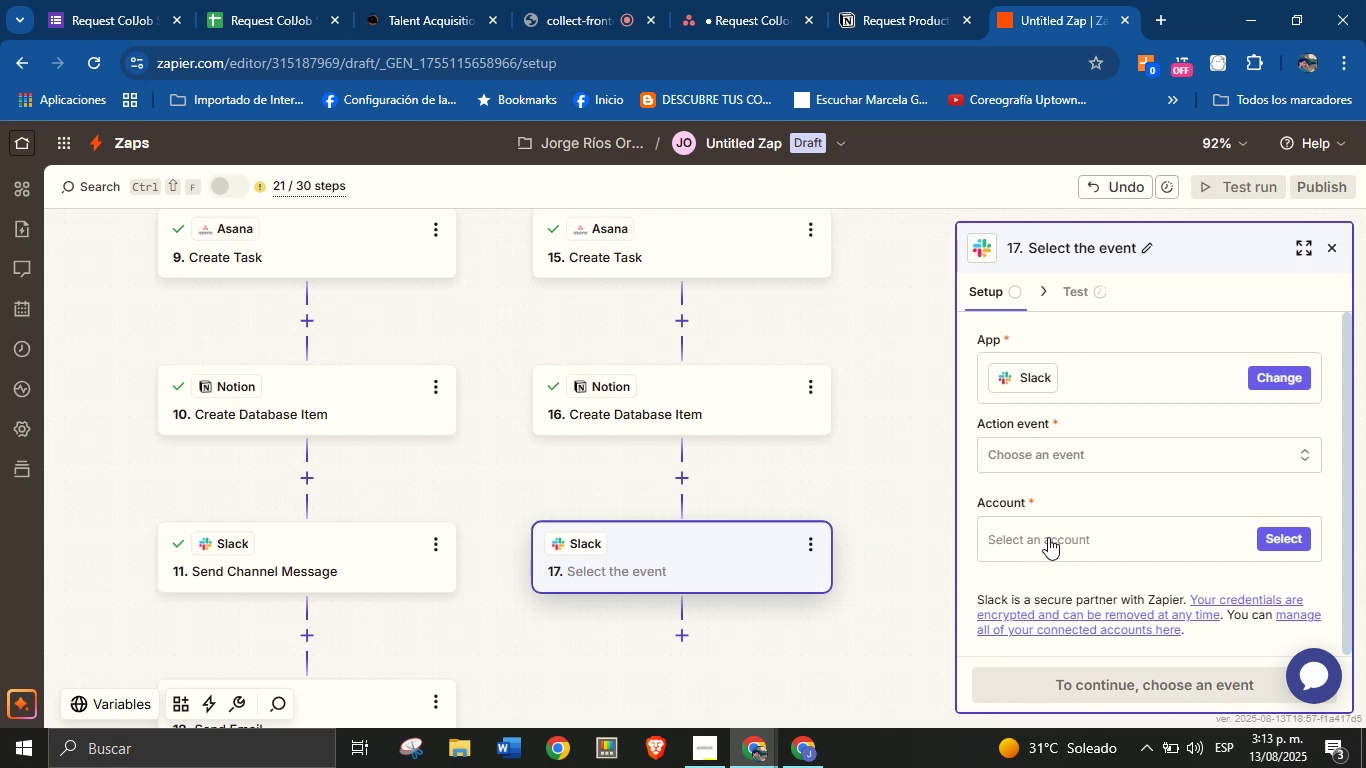 
wait(5.05)
 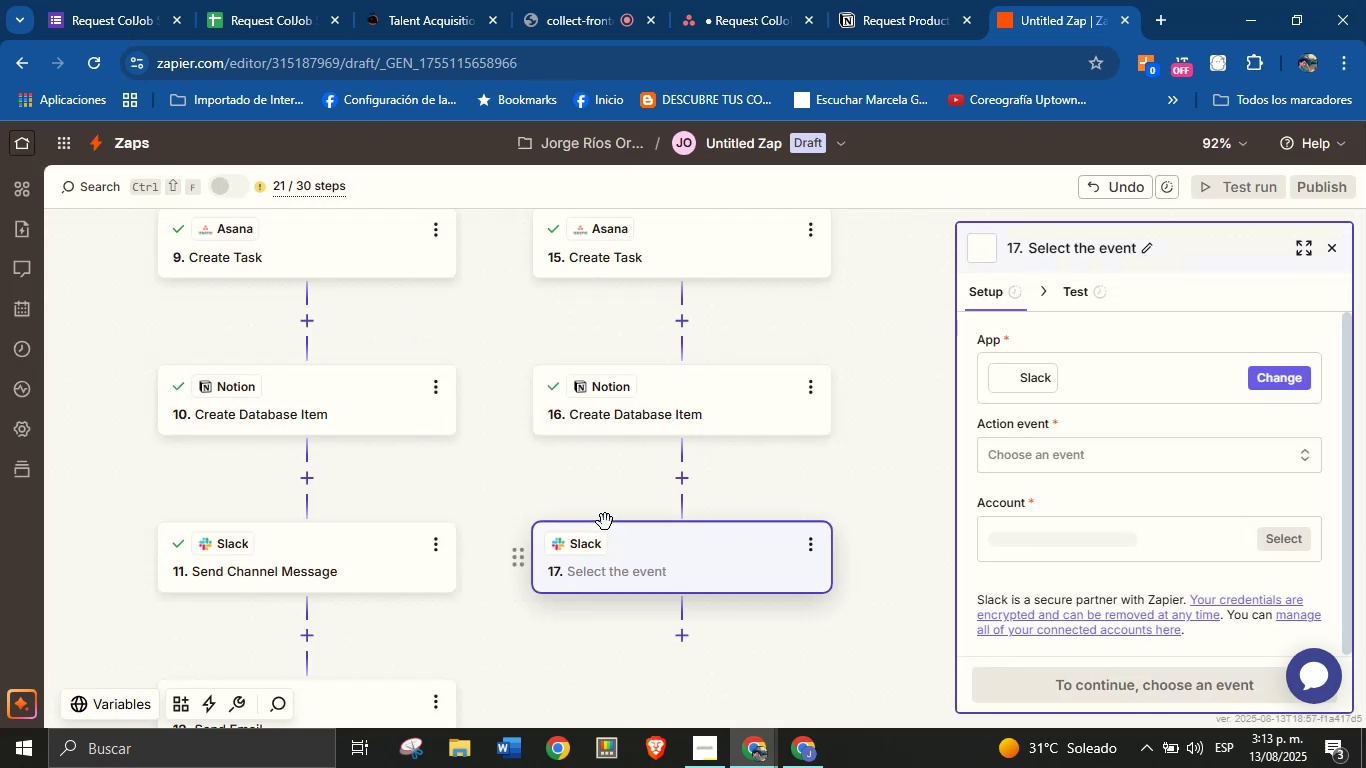 
left_click([1130, 450])
 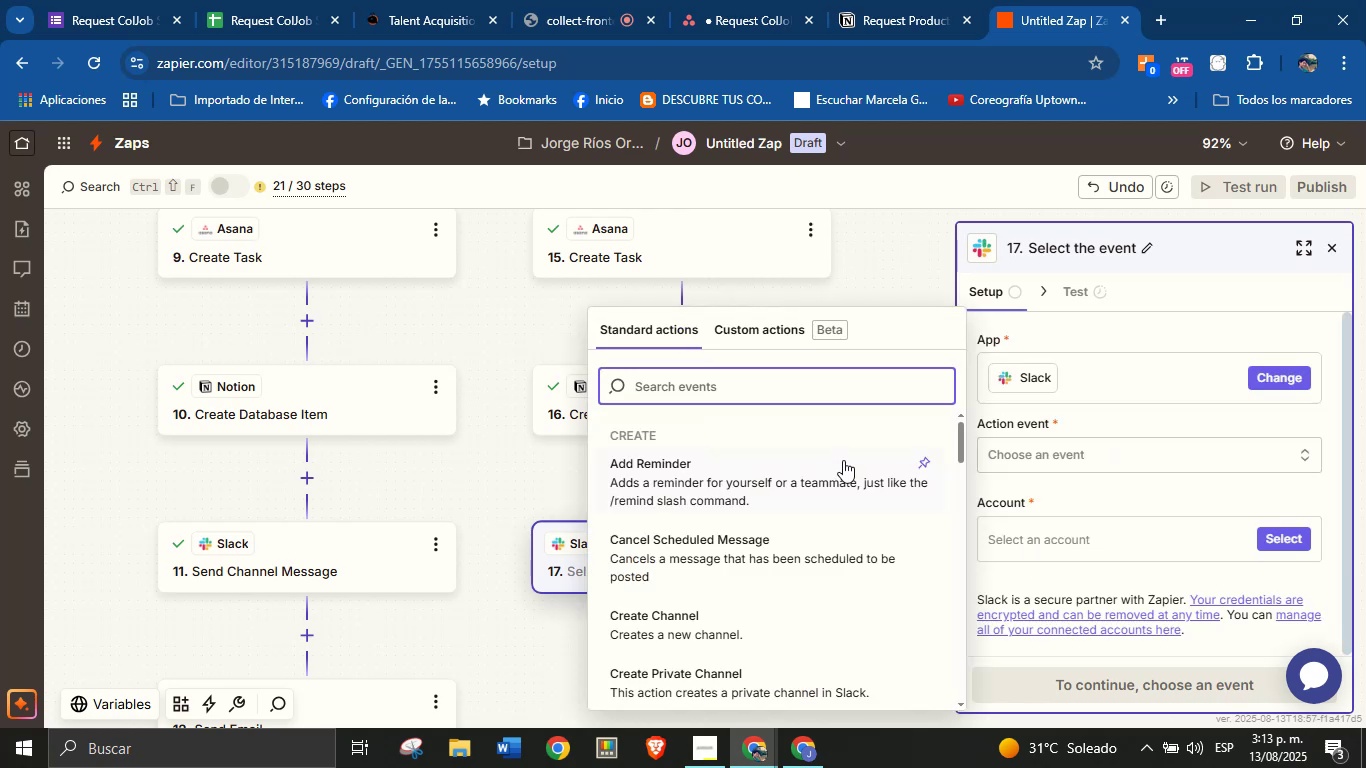 
type(send)
 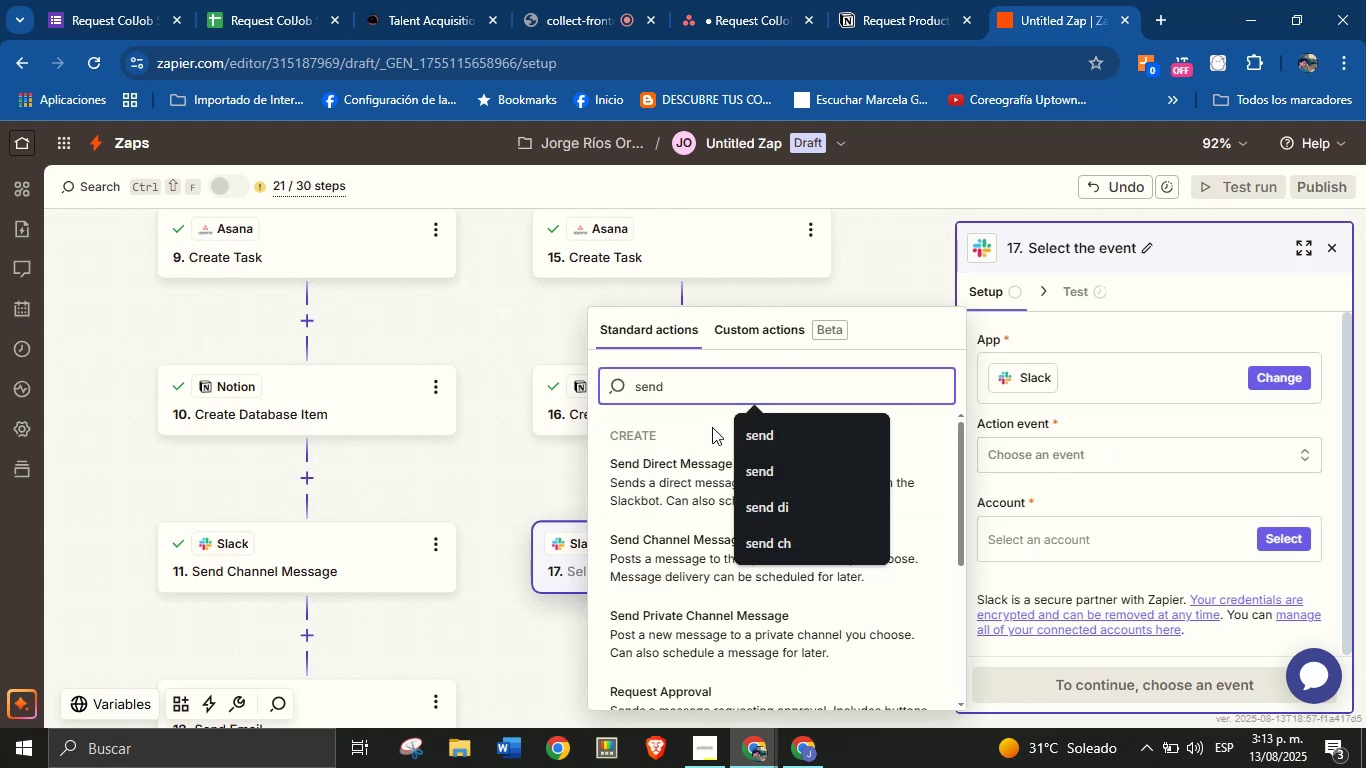 
left_click([705, 424])
 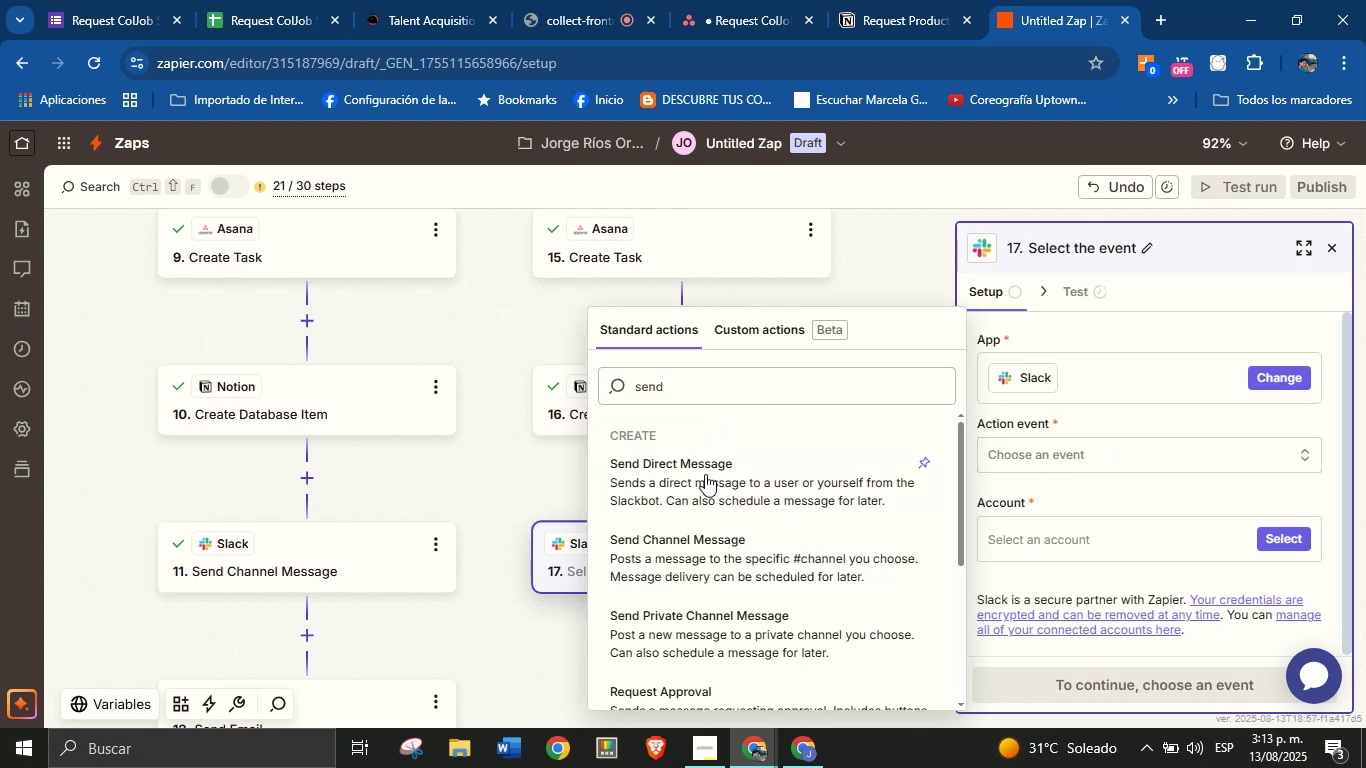 
left_click([707, 564])
 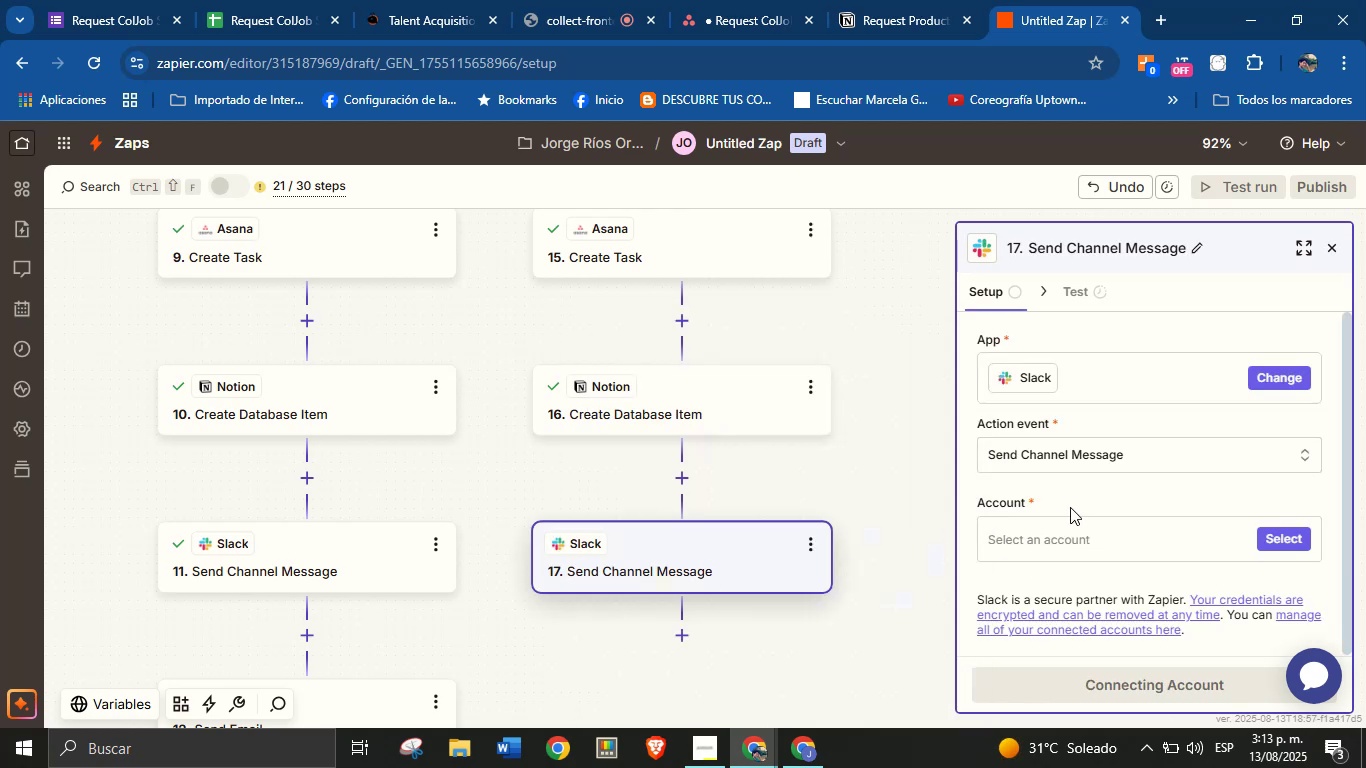 
left_click([1075, 502])
 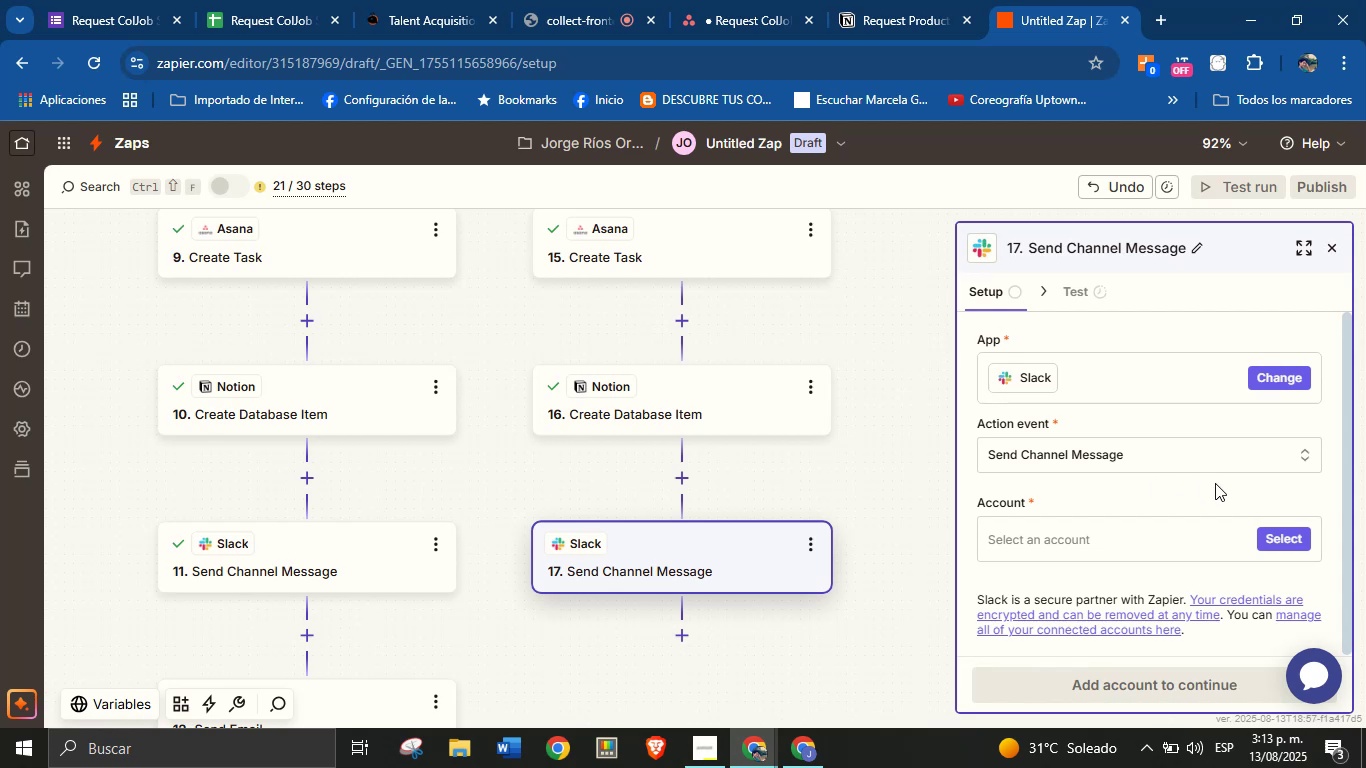 
left_click([1282, 538])
 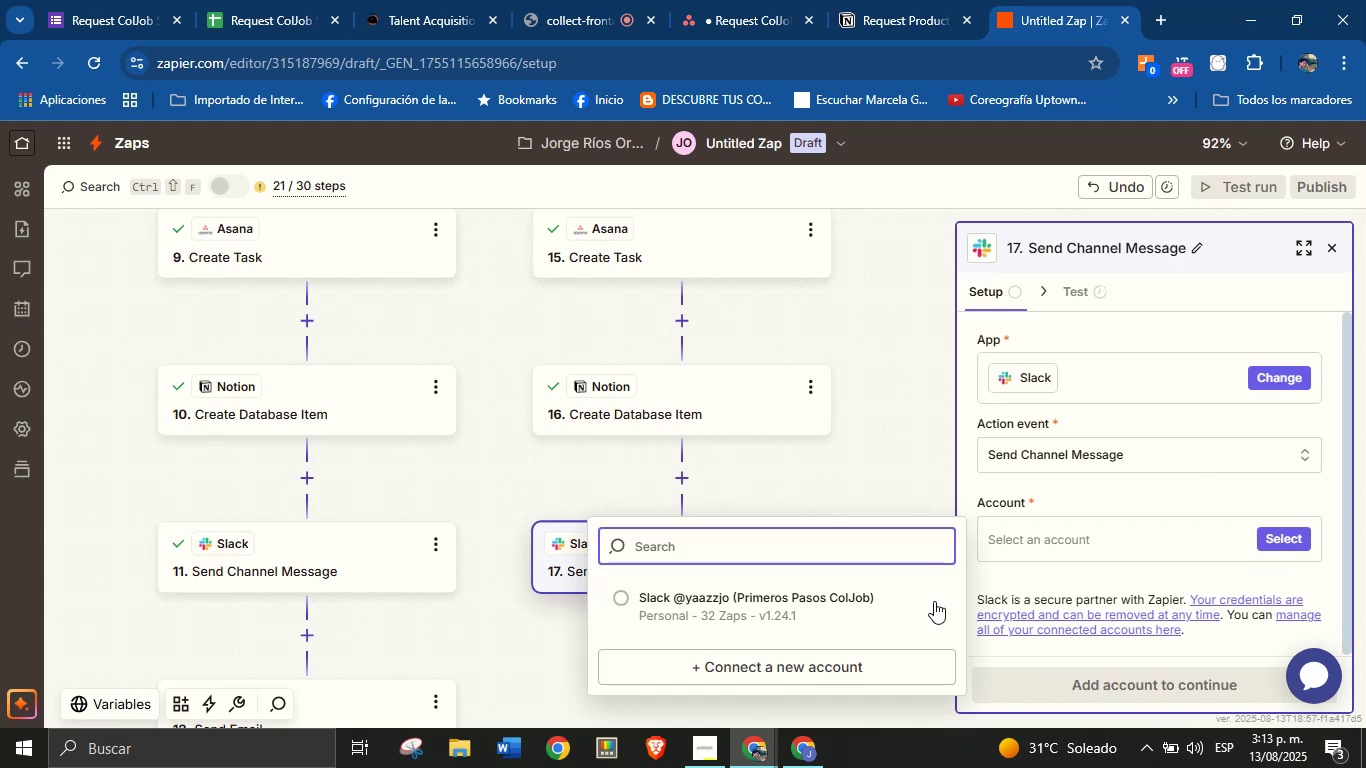 
left_click([791, 604])
 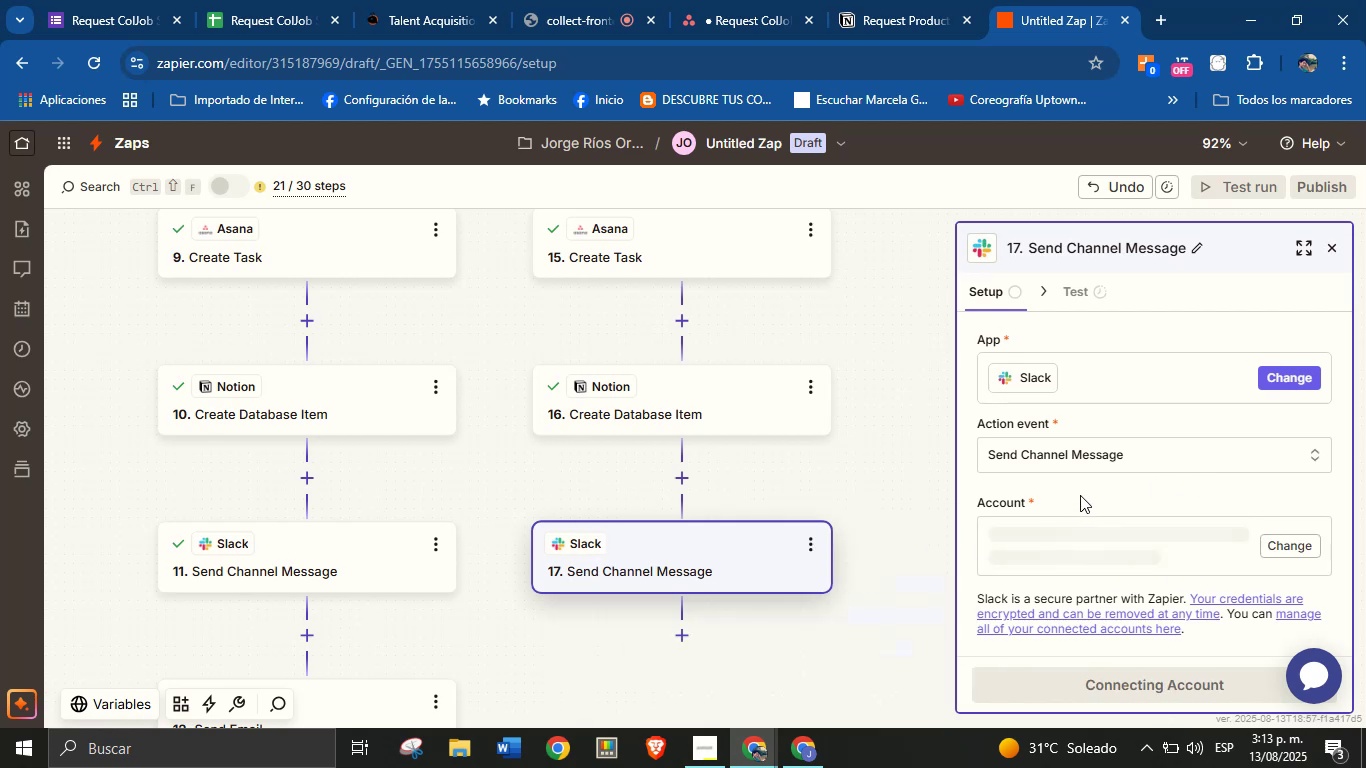 
left_click([1080, 495])
 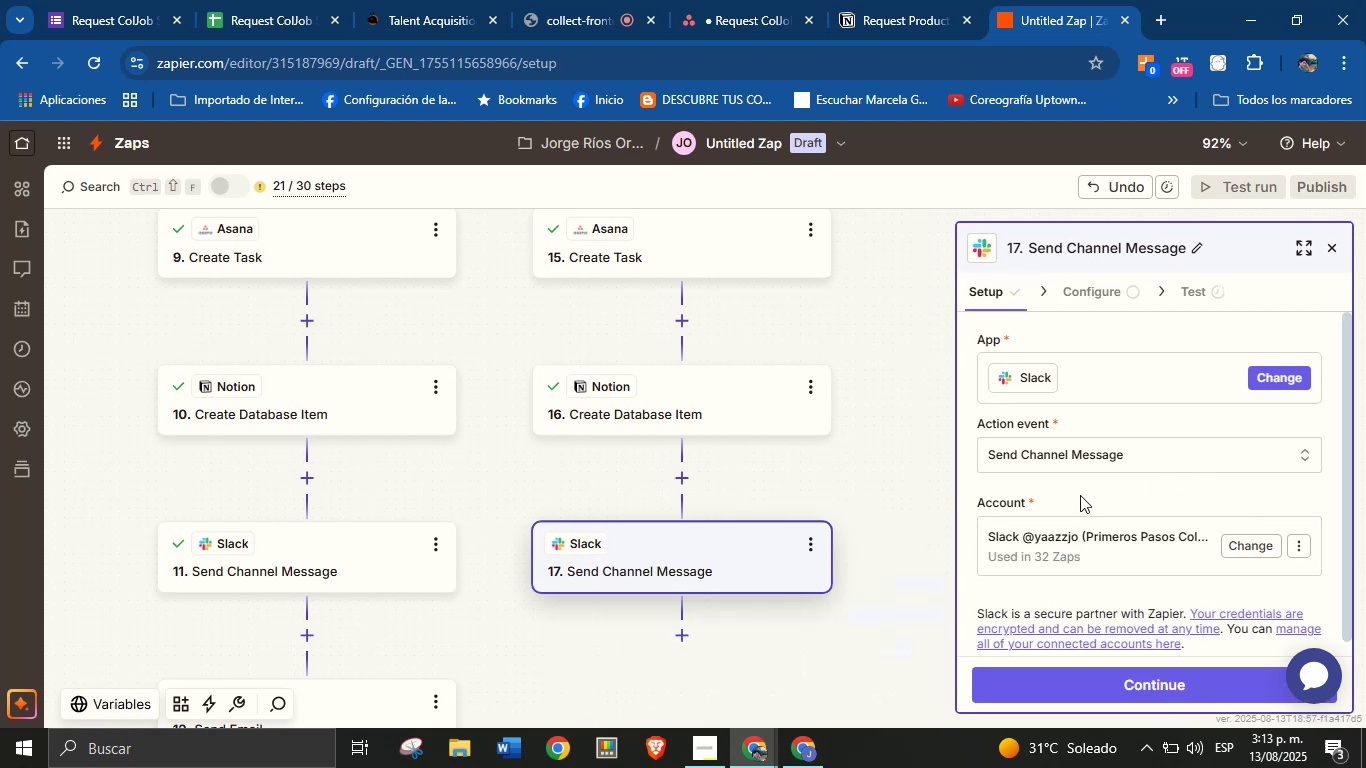 
scroll: coordinate [1080, 495], scroll_direction: down, amount: 2.0
 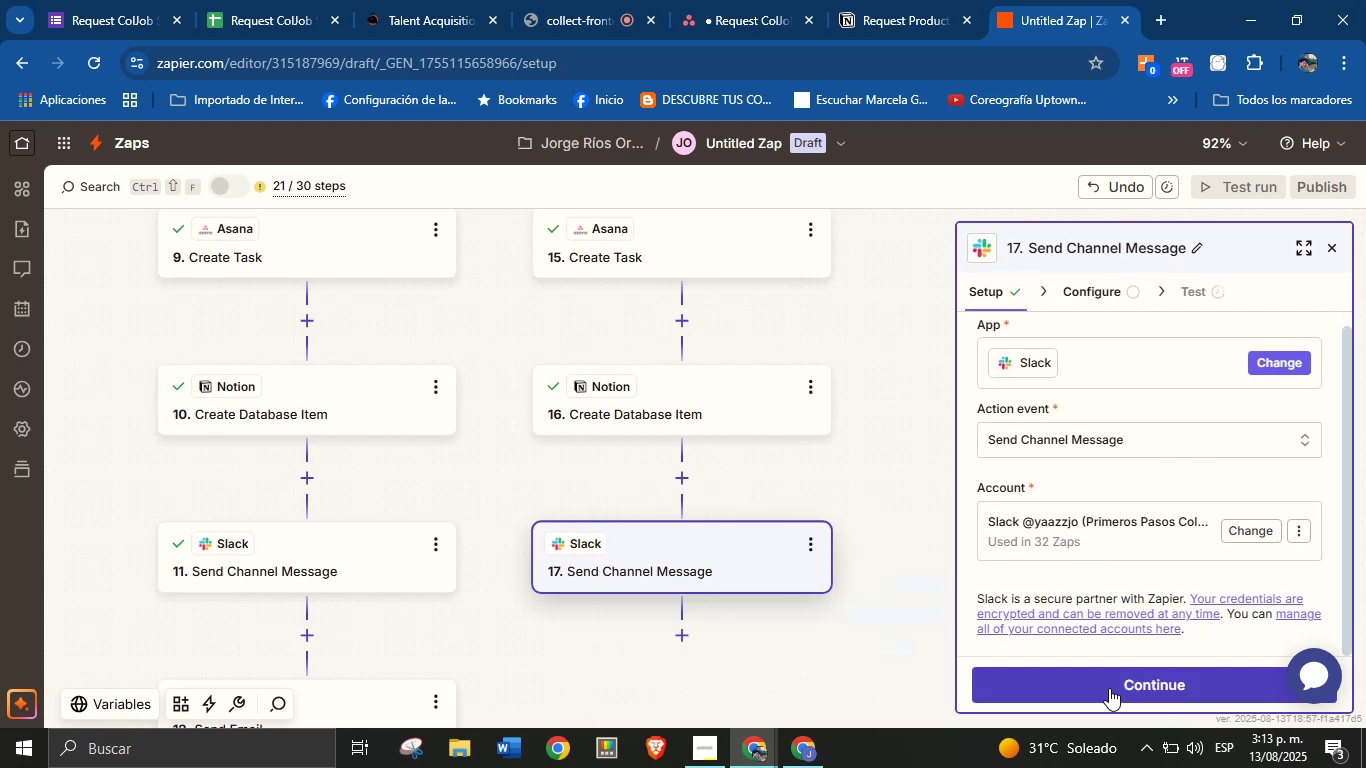 
left_click([1111, 686])
 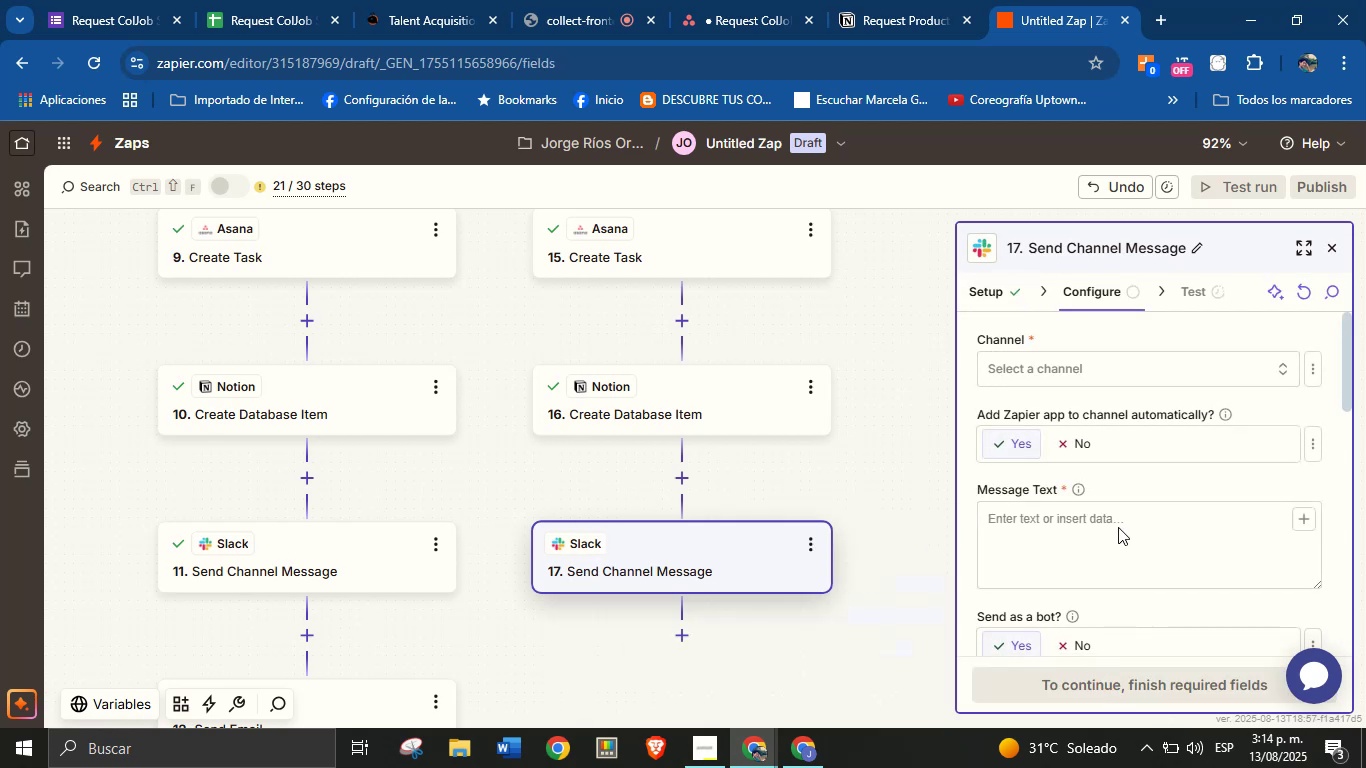 
left_click([1139, 371])
 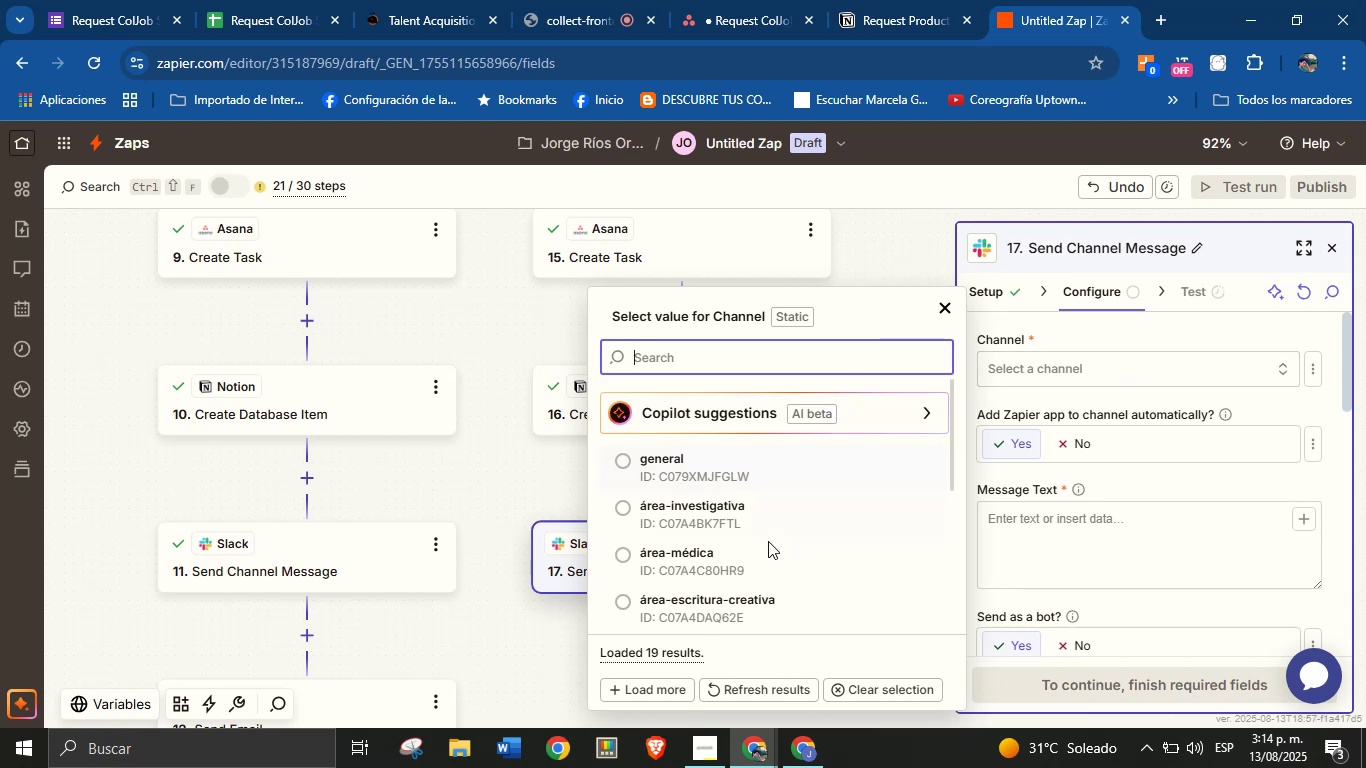 
scroll: coordinate [769, 518], scroll_direction: down, amount: 9.0
 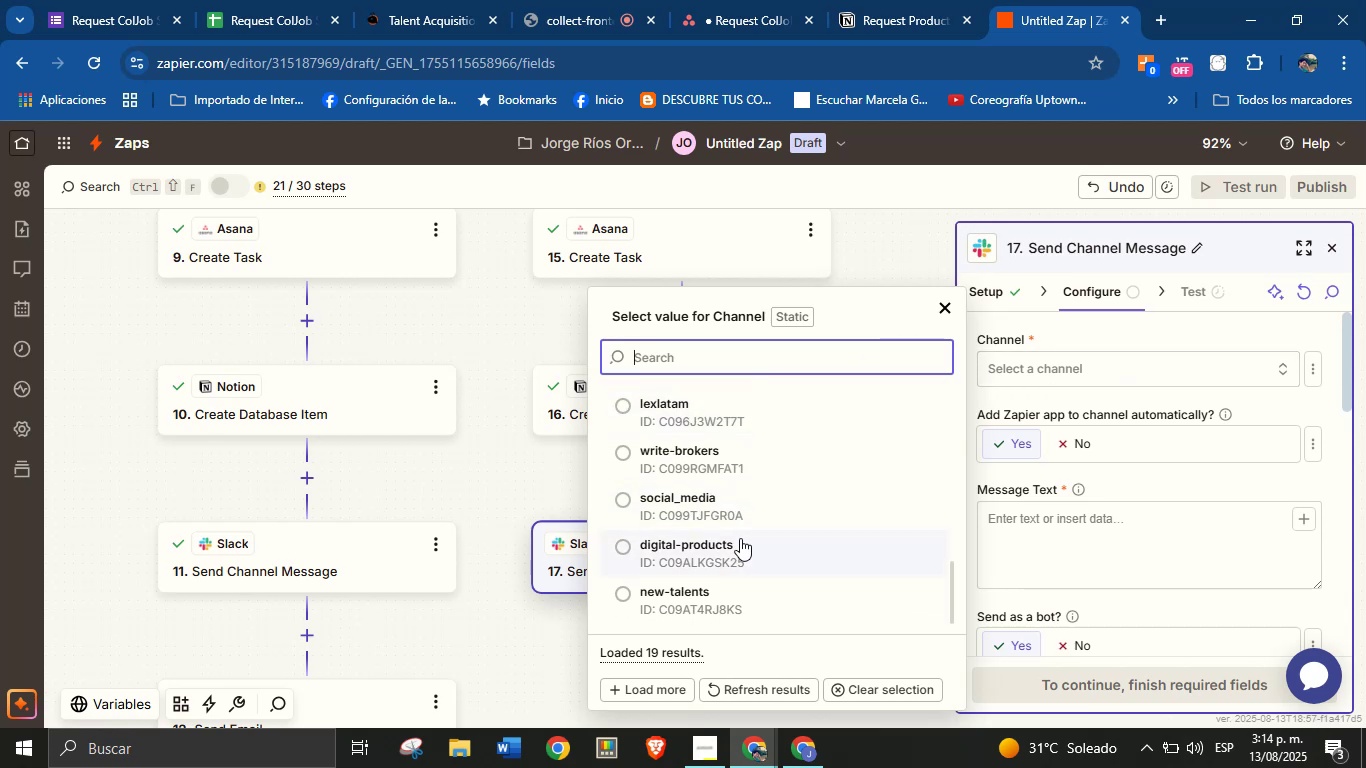 
left_click([739, 542])
 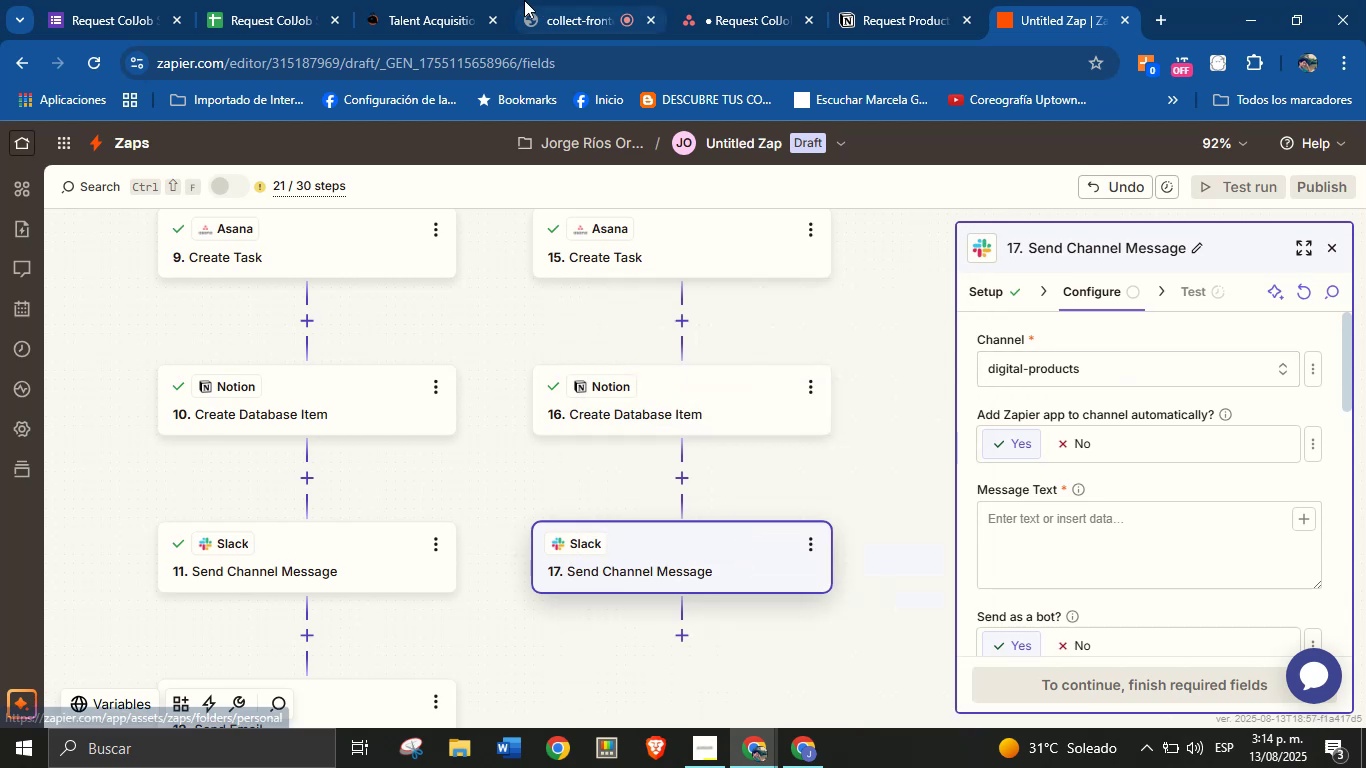 
left_click([555, 0])
 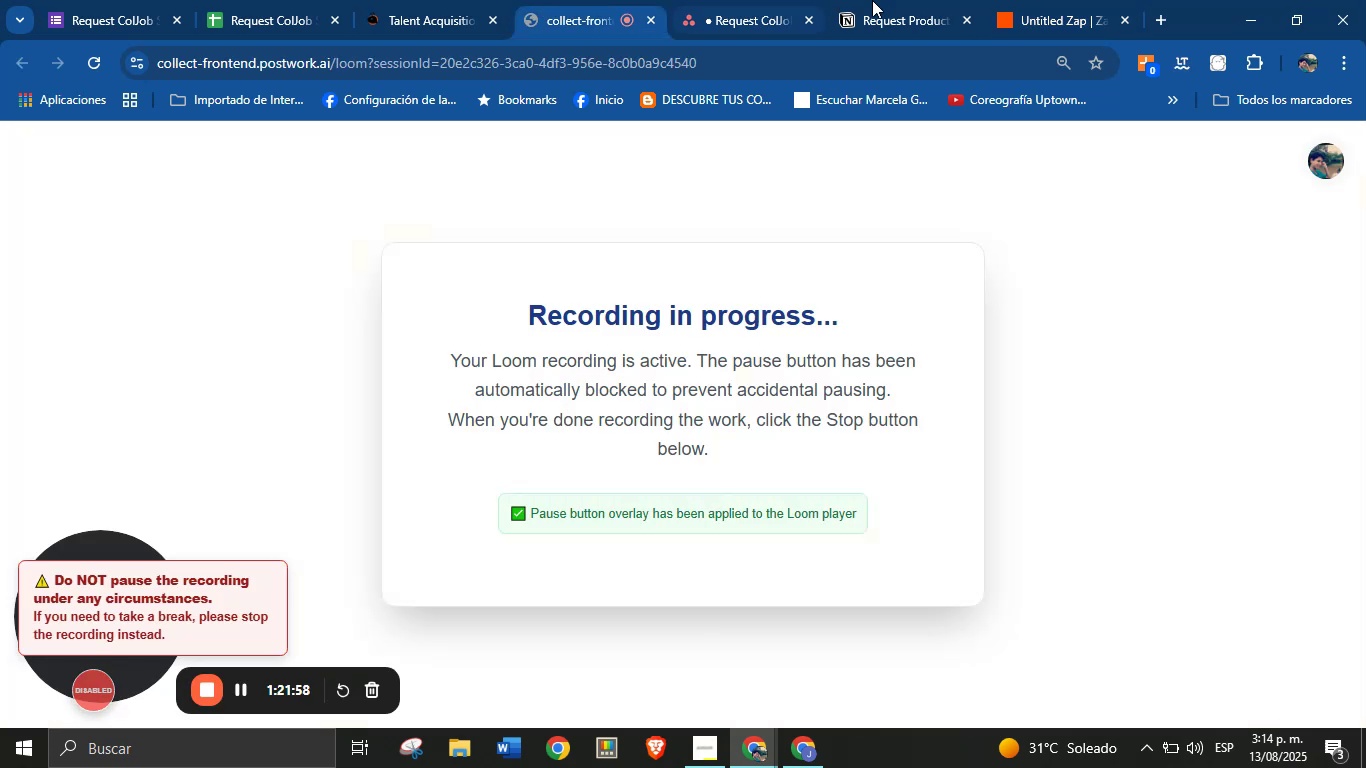 
left_click([1032, 0])
 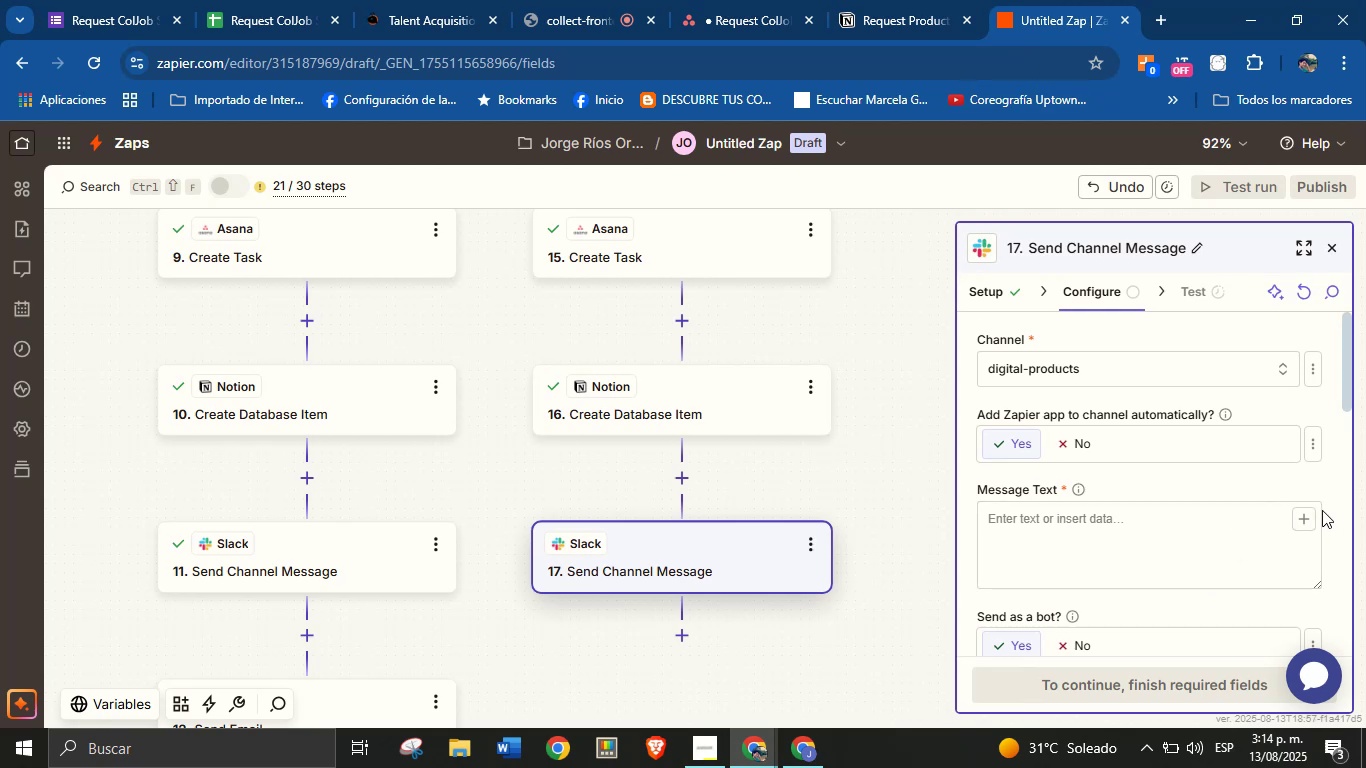 
left_click([1186, 533])
 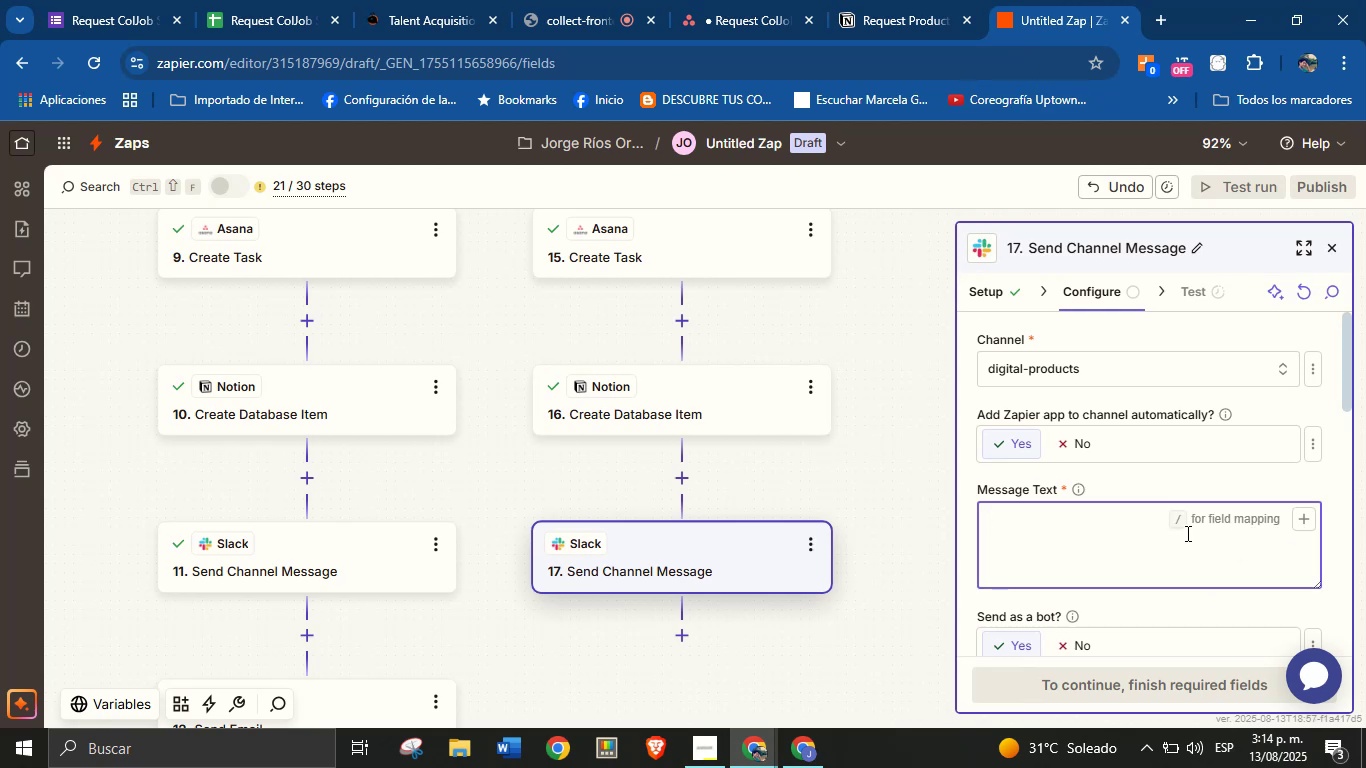 
wait(5.16)
 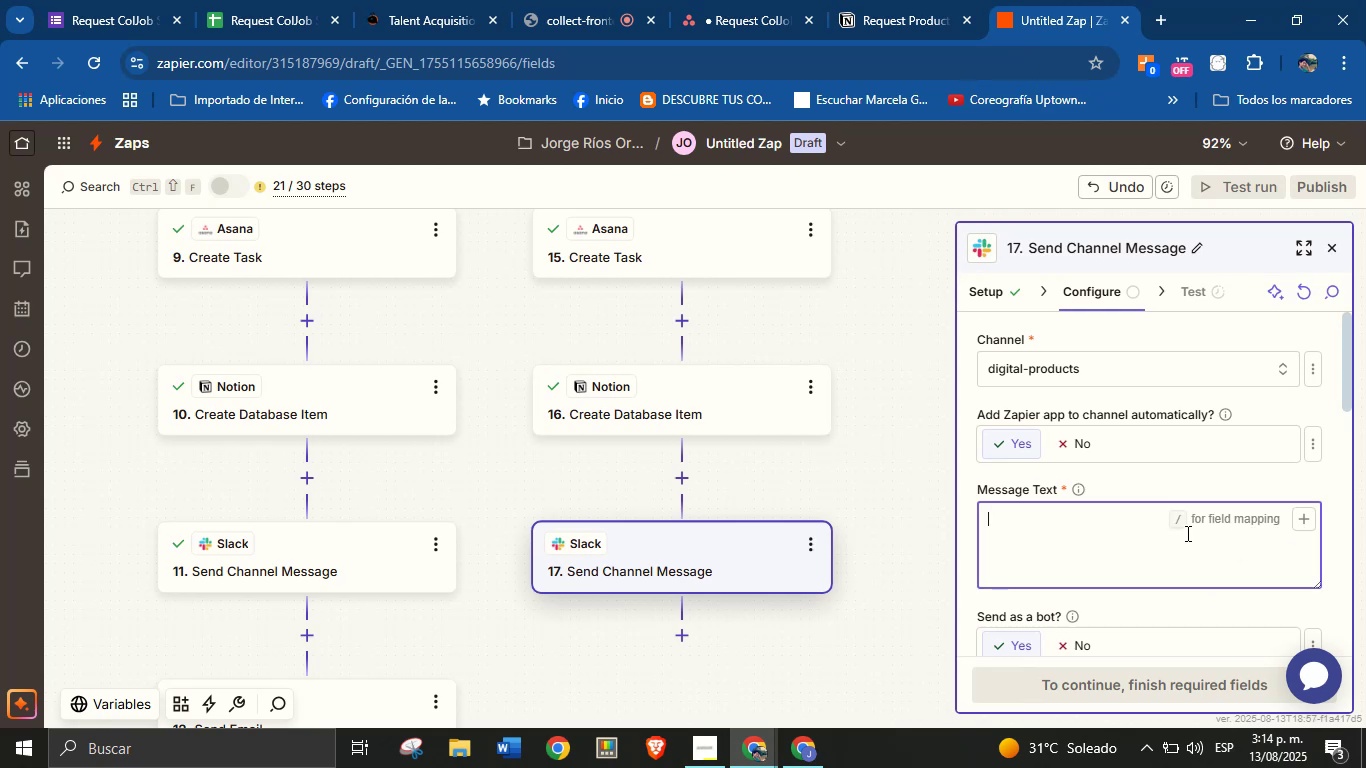 
type(New request from )
 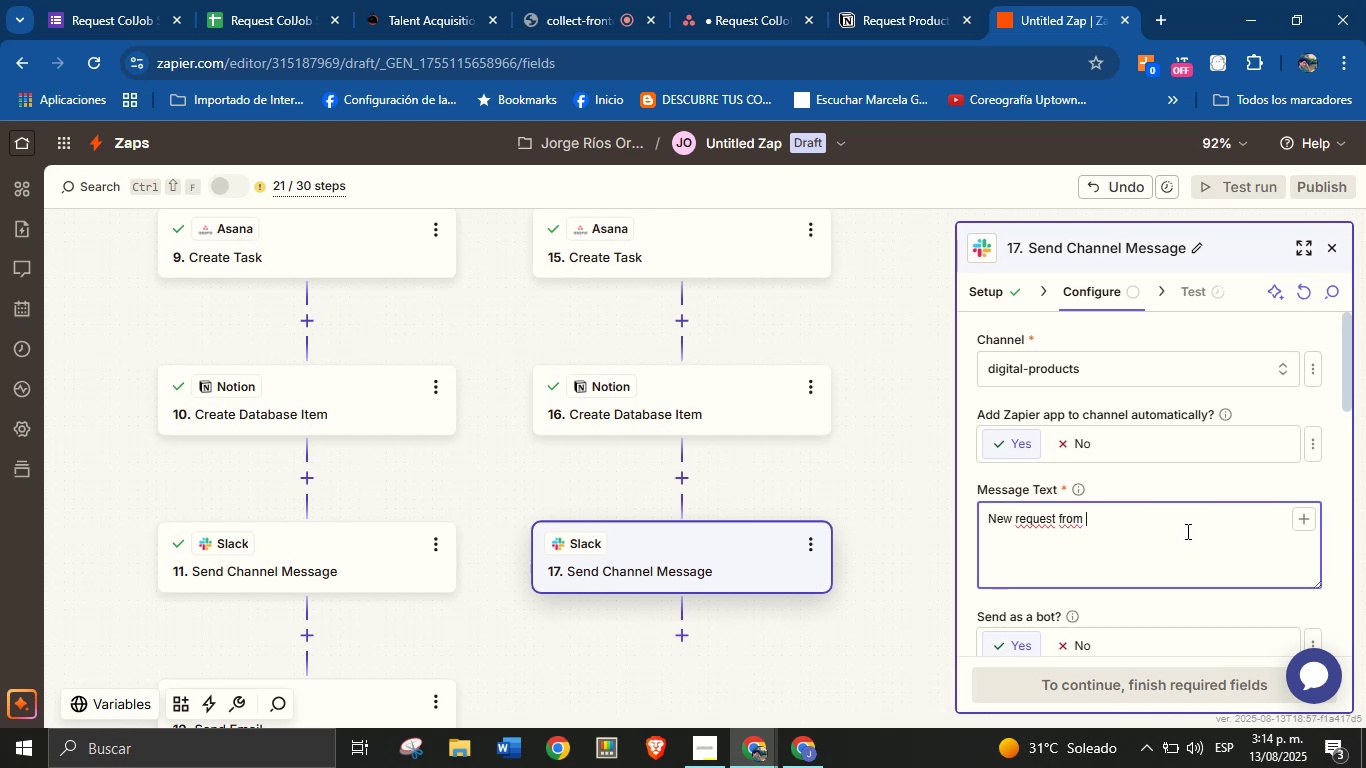 
wait(7.76)
 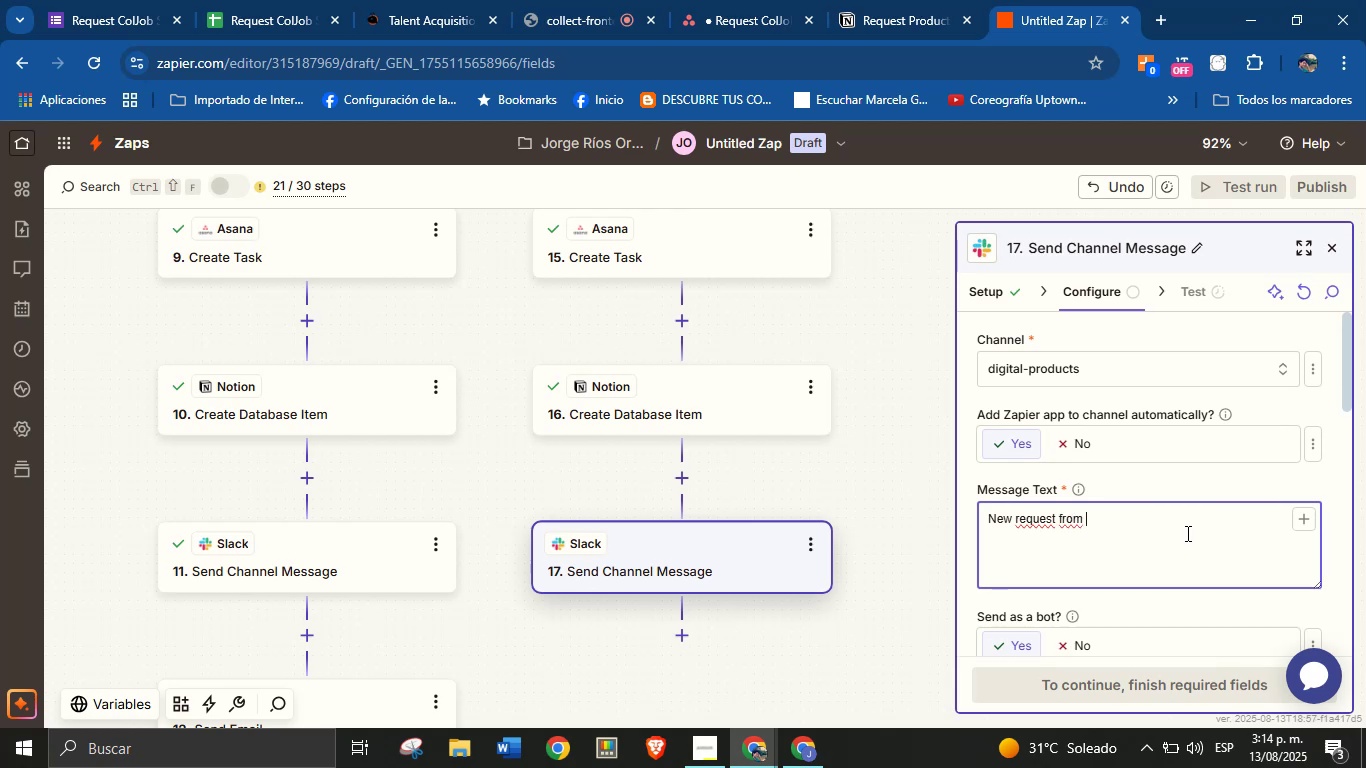 
left_click([1306, 529])
 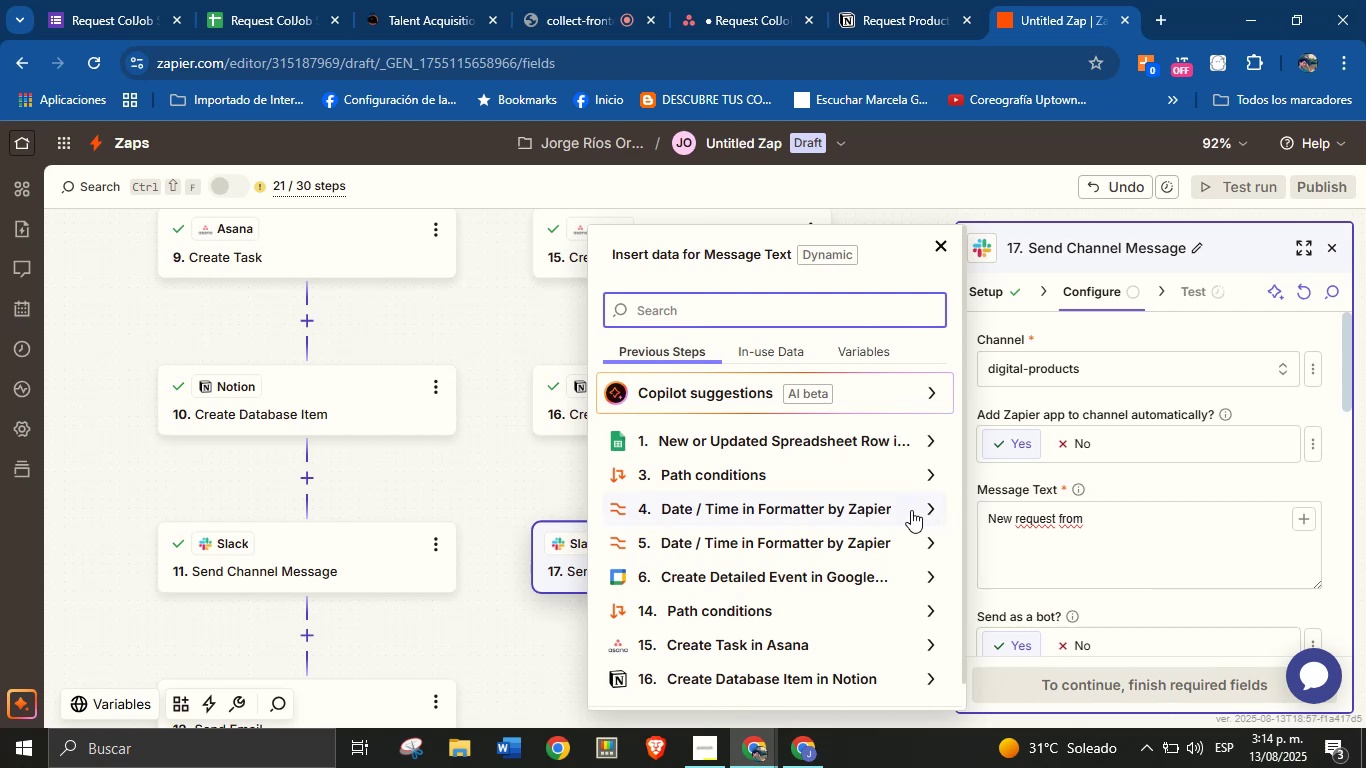 
wait(5.38)
 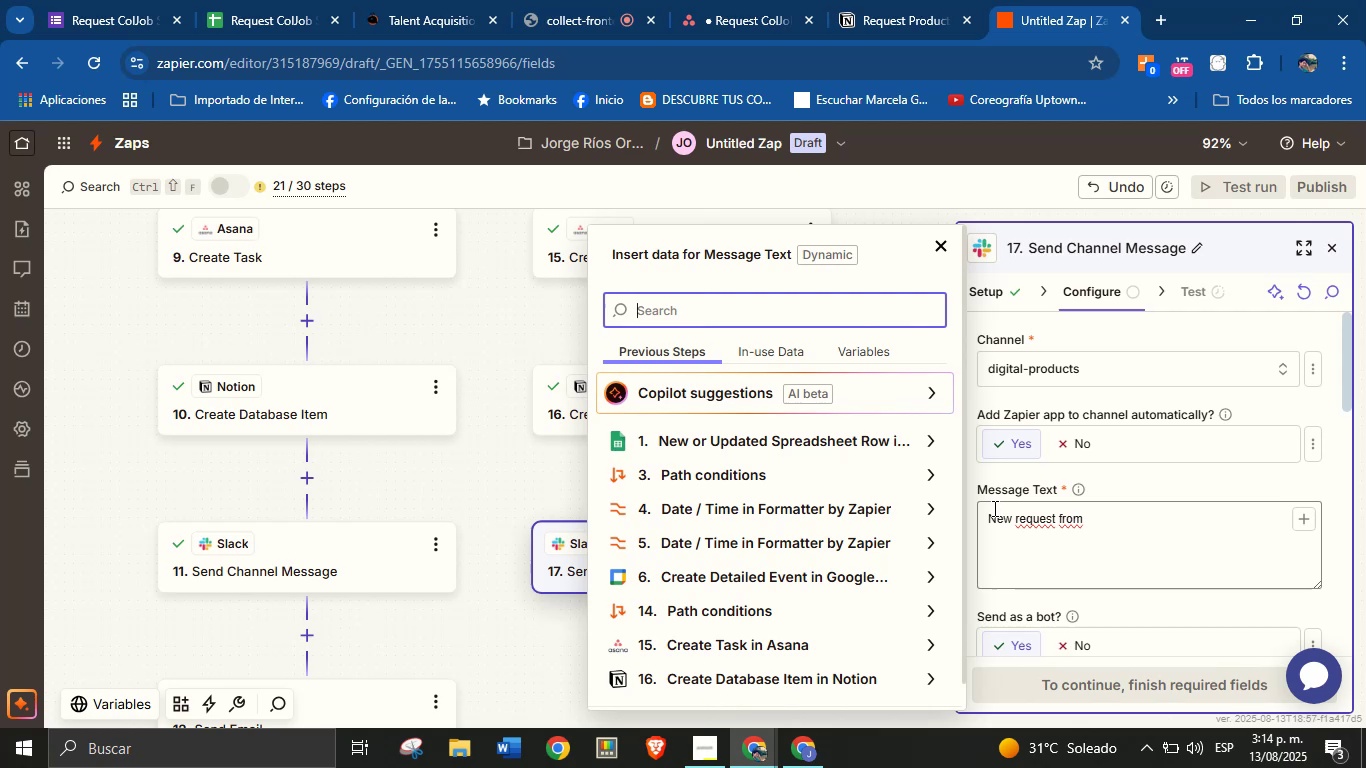 
left_click([926, 446])
 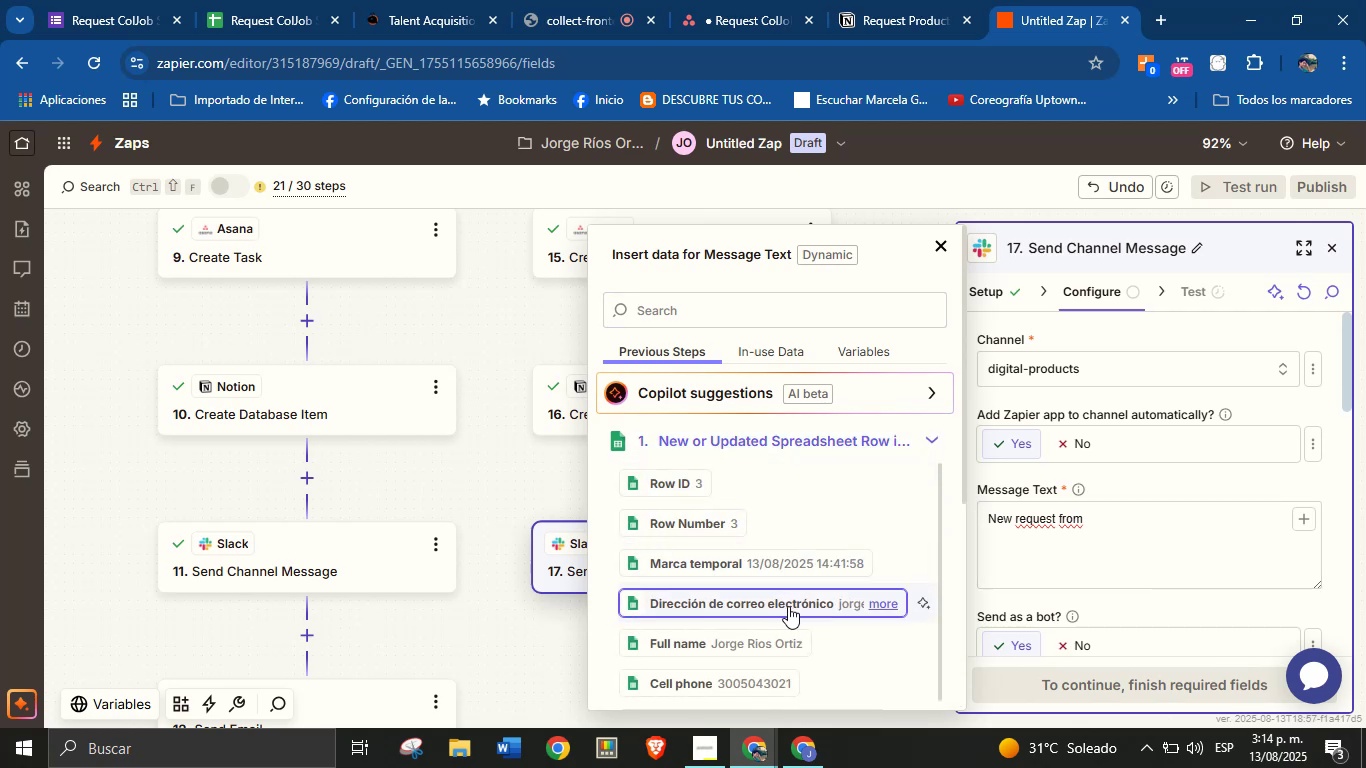 
left_click([789, 641])
 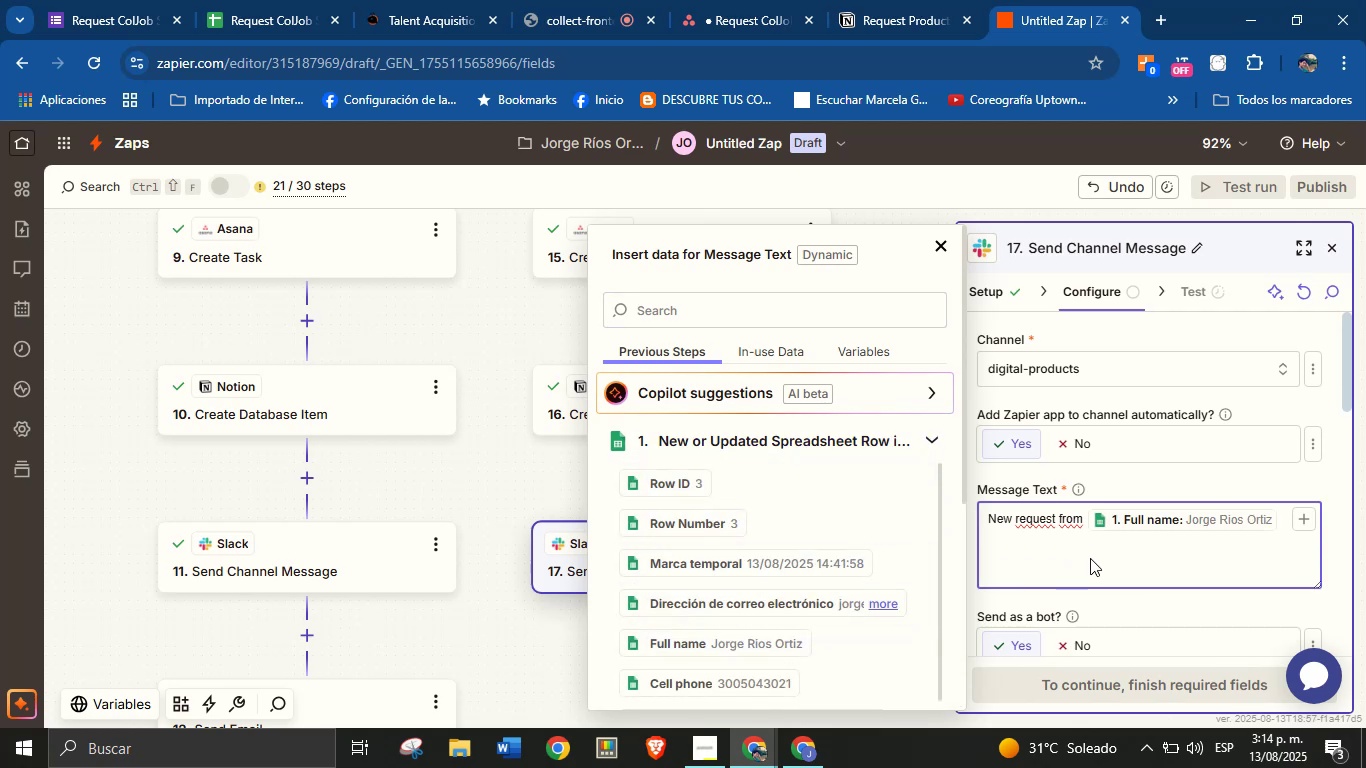 
key(Enter)
 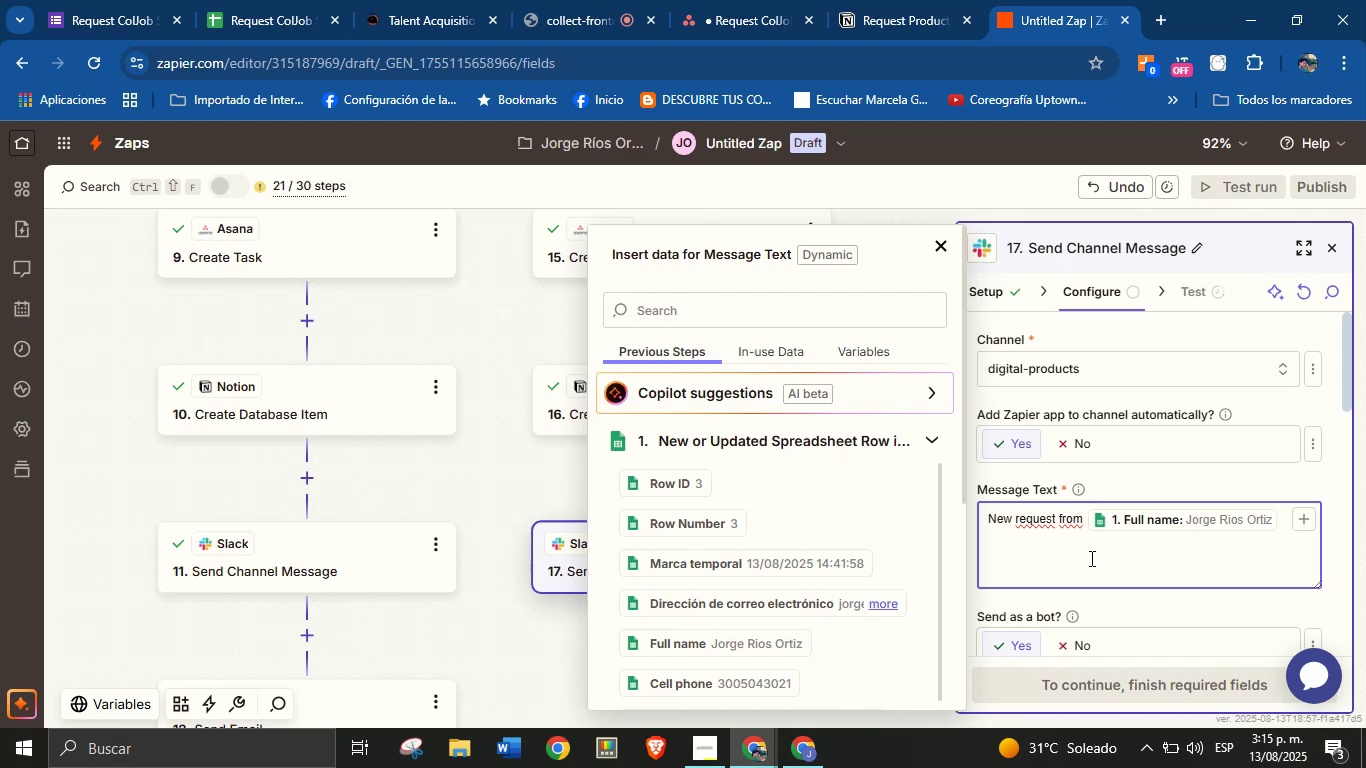 
wait(26.37)
 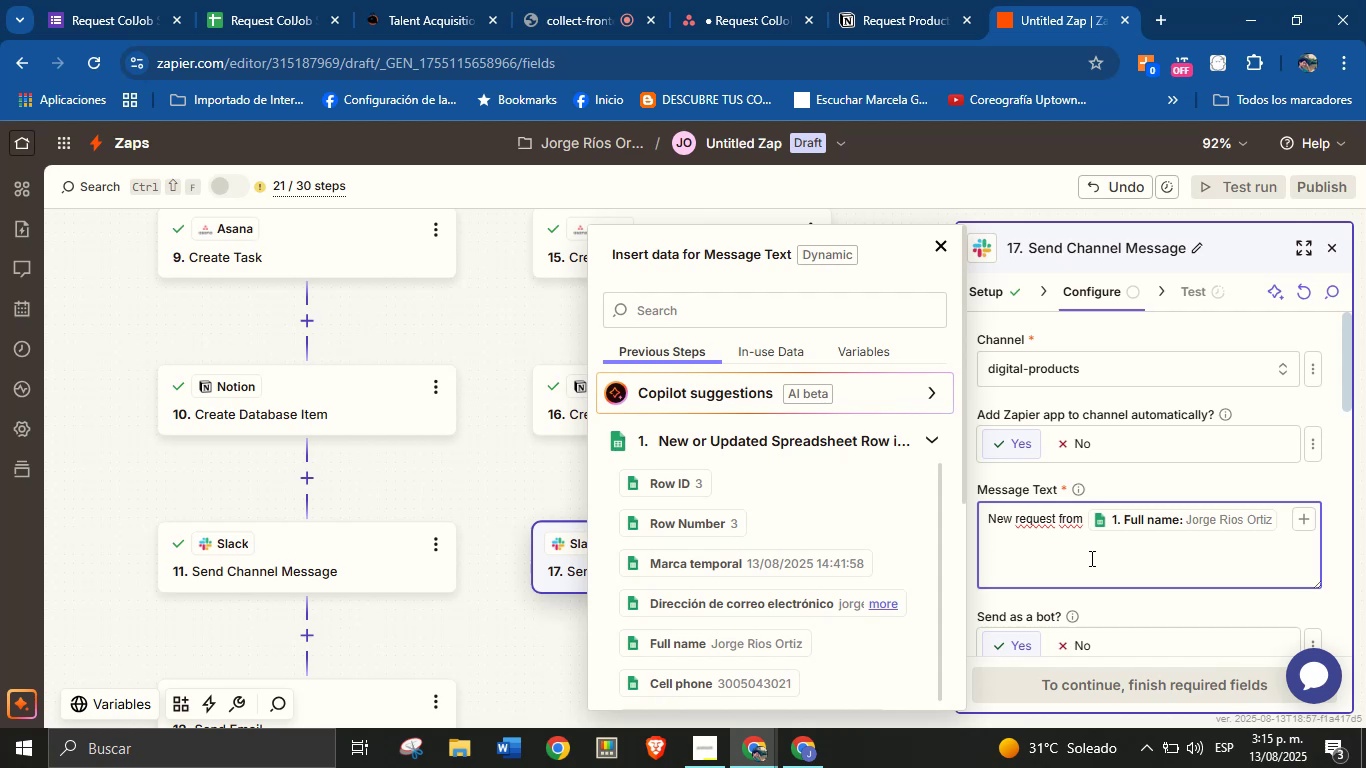 
type(Check the details ere> )
 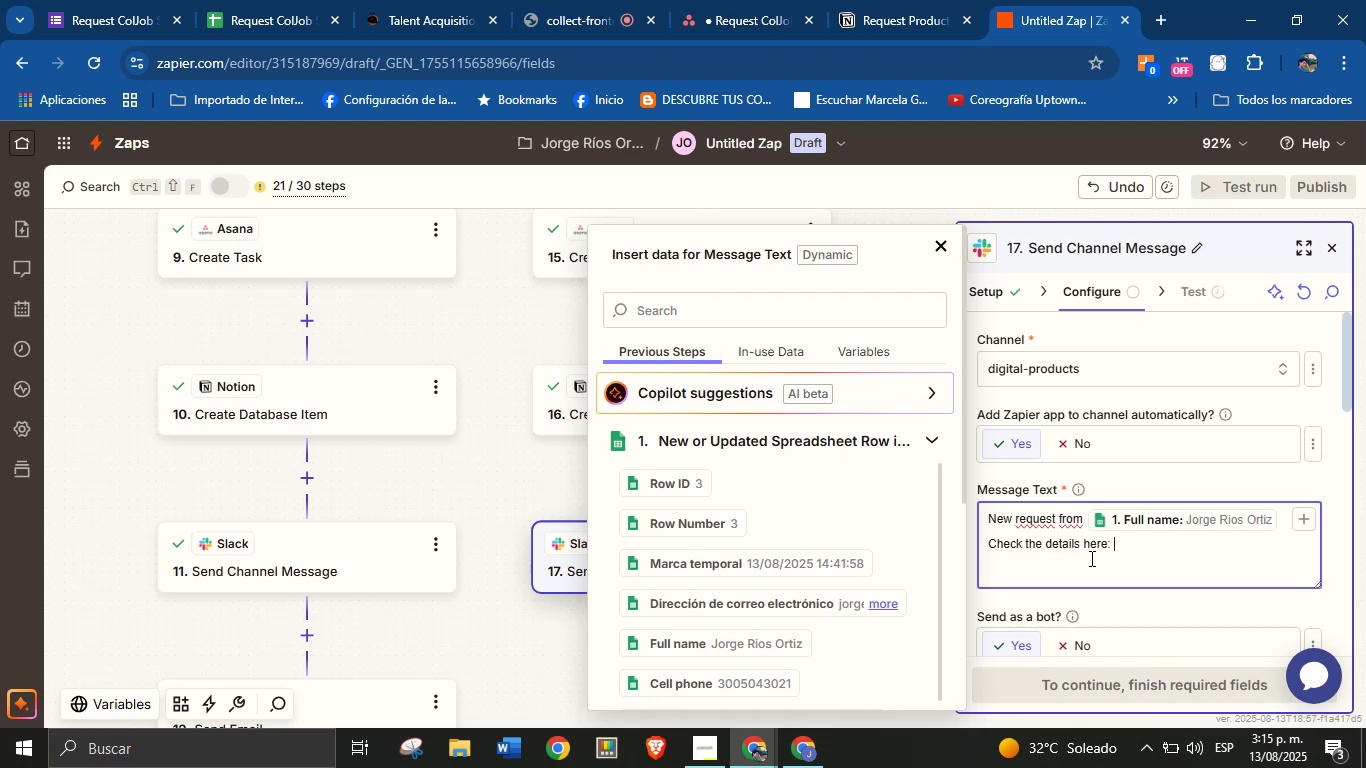 
left_click([1301, 519])
 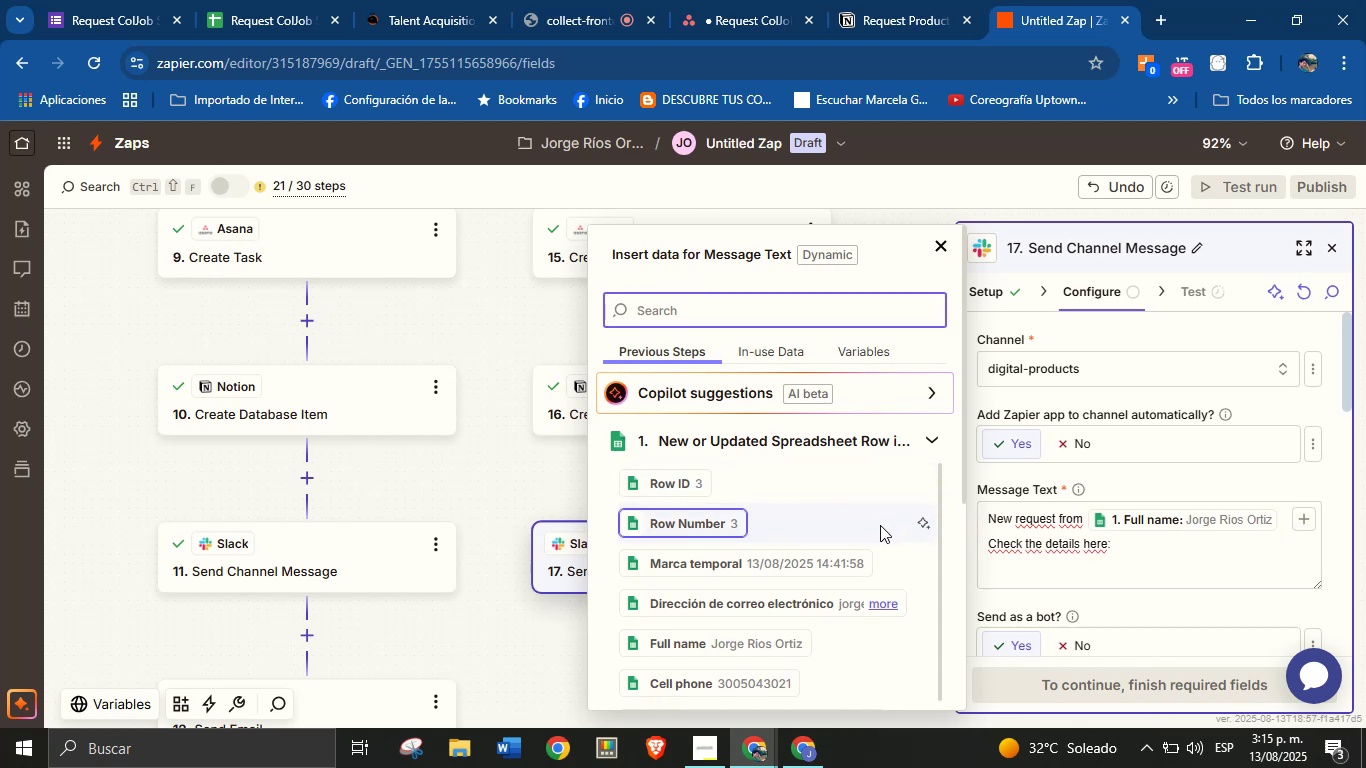 
left_click([935, 441])
 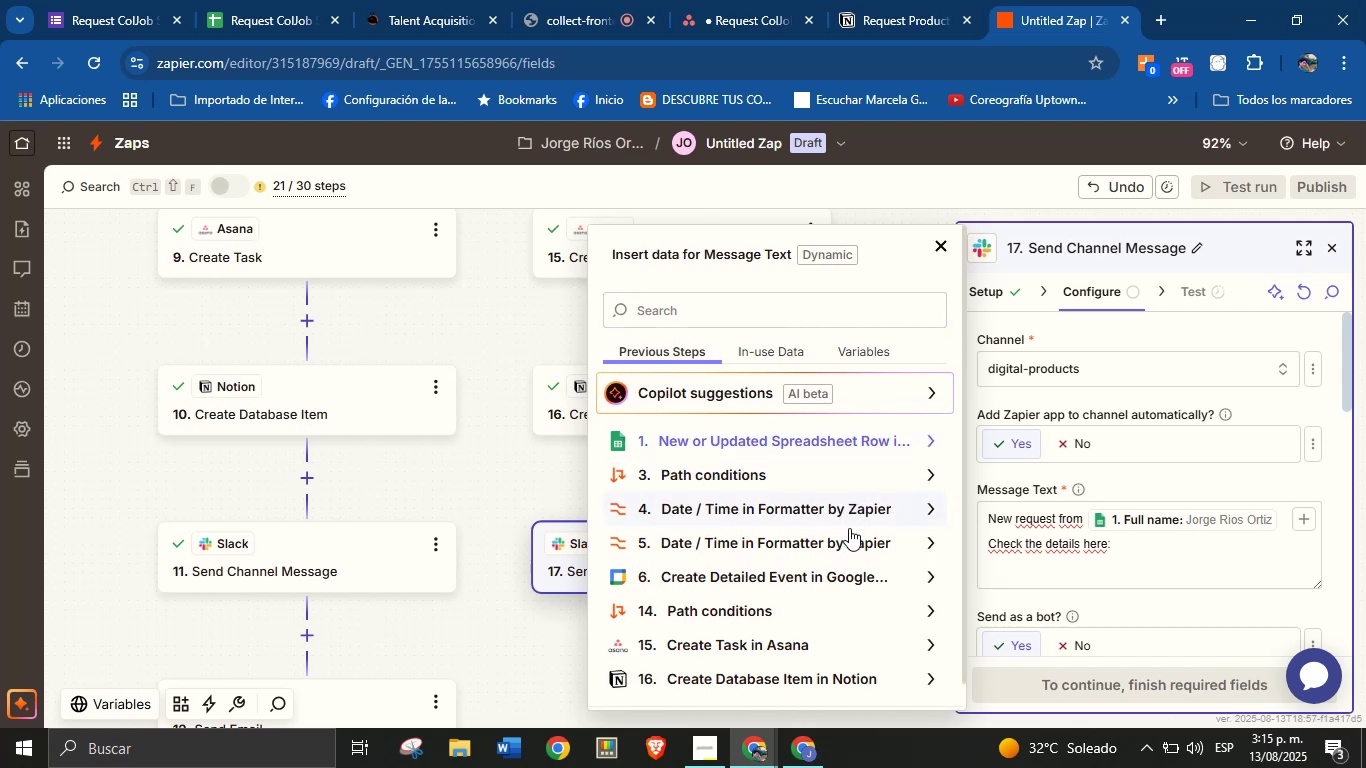 
scroll: coordinate [869, 565], scroll_direction: down, amount: 1.0
 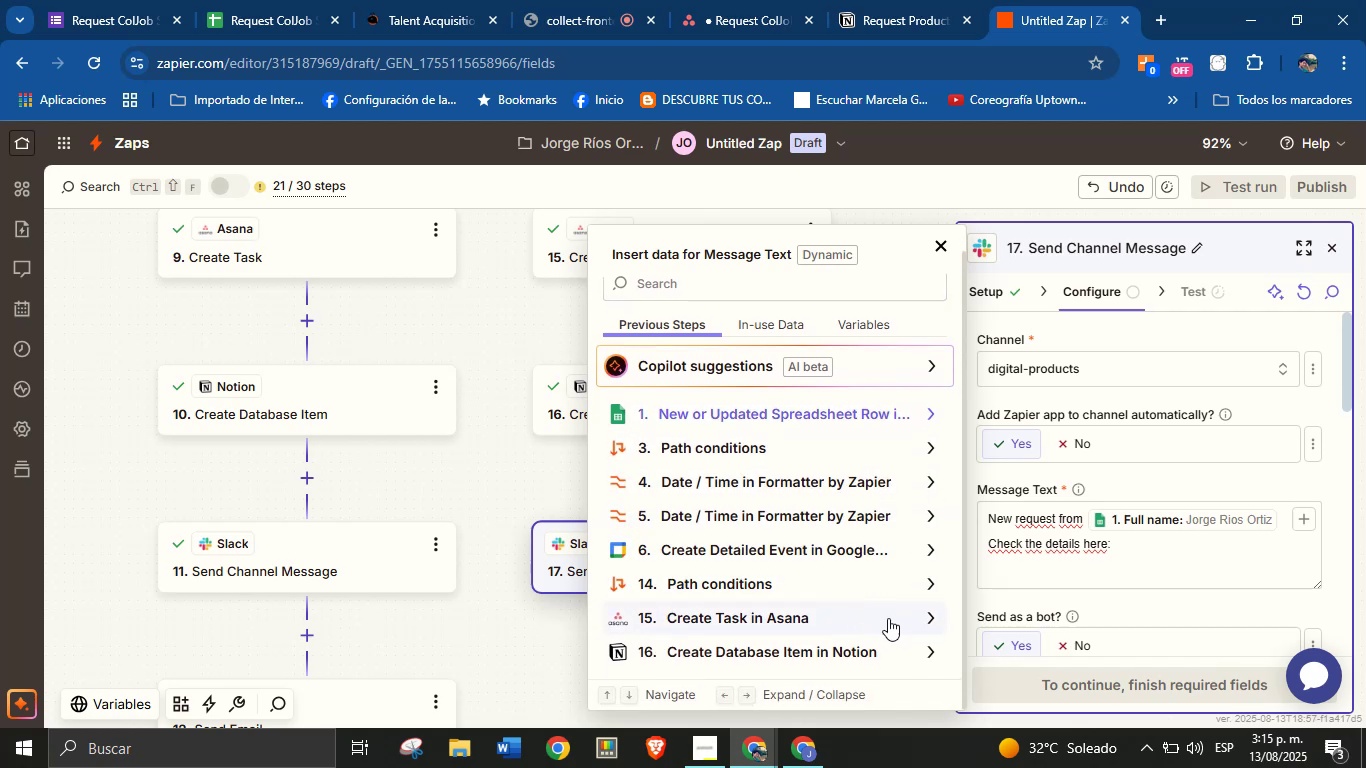 
left_click([933, 620])
 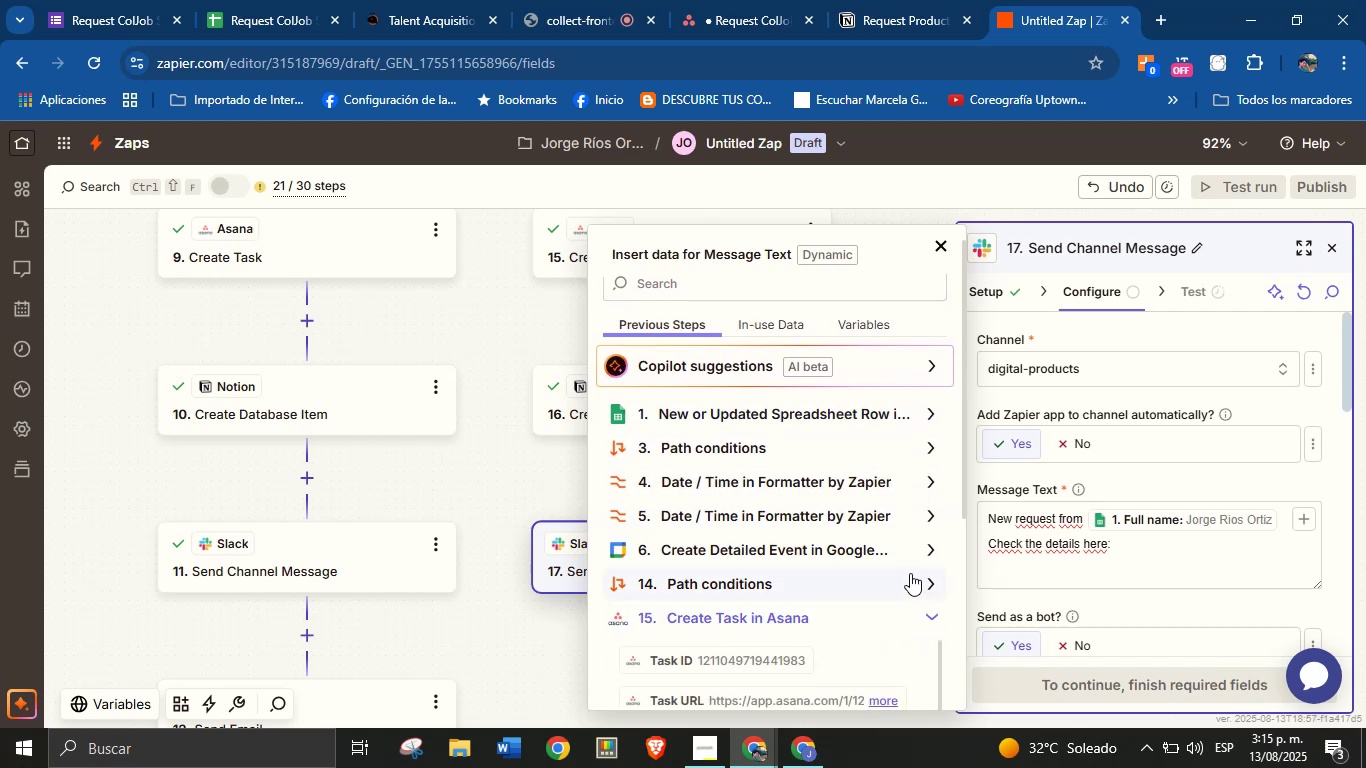 
scroll: coordinate [862, 532], scroll_direction: down, amount: 1.0
 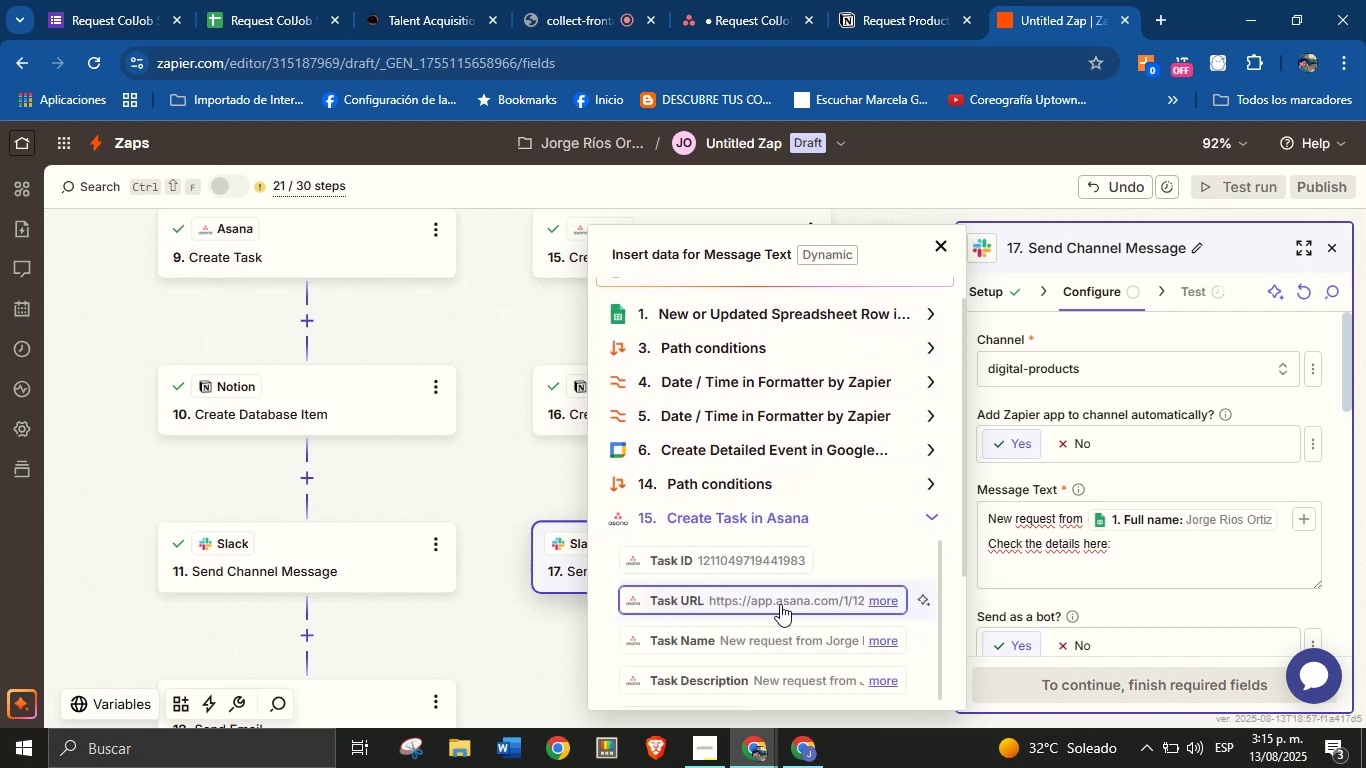 
left_click([780, 602])
 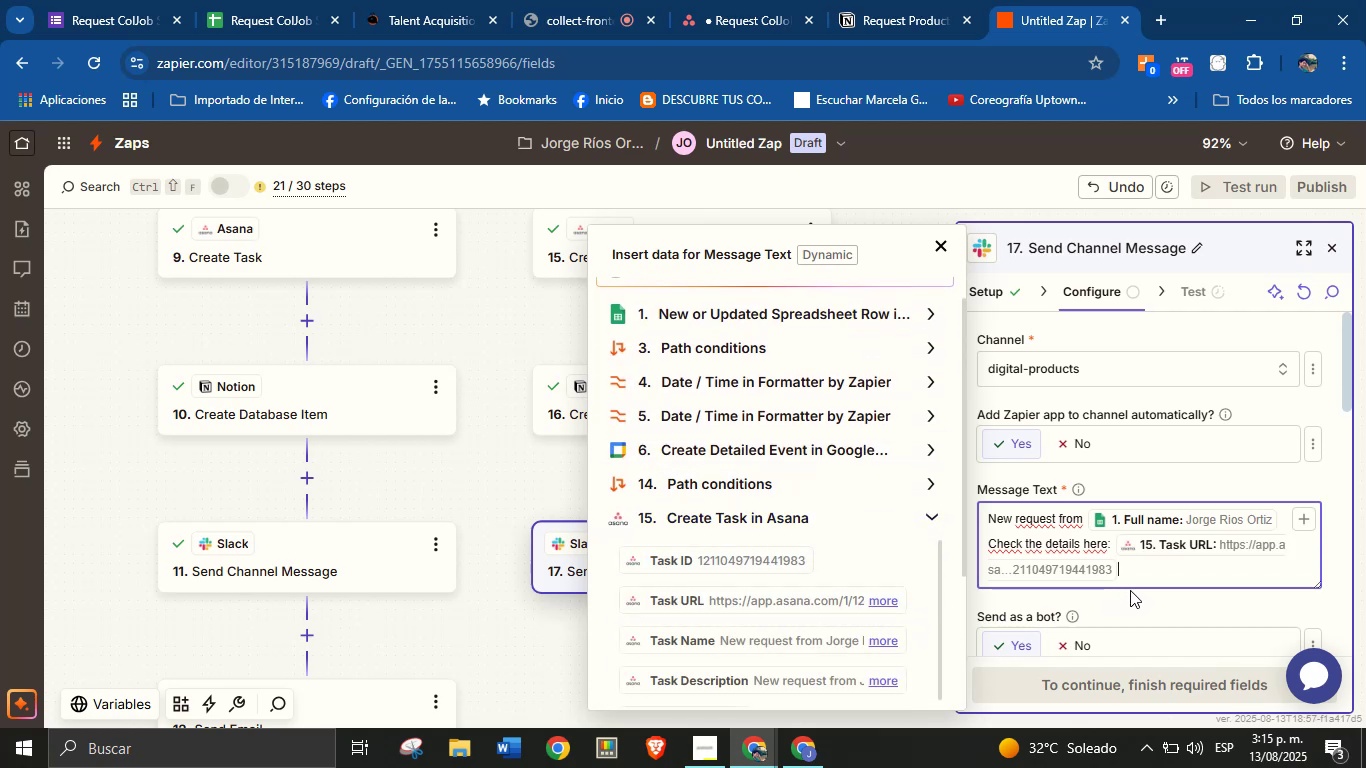 
left_click([1130, 597])
 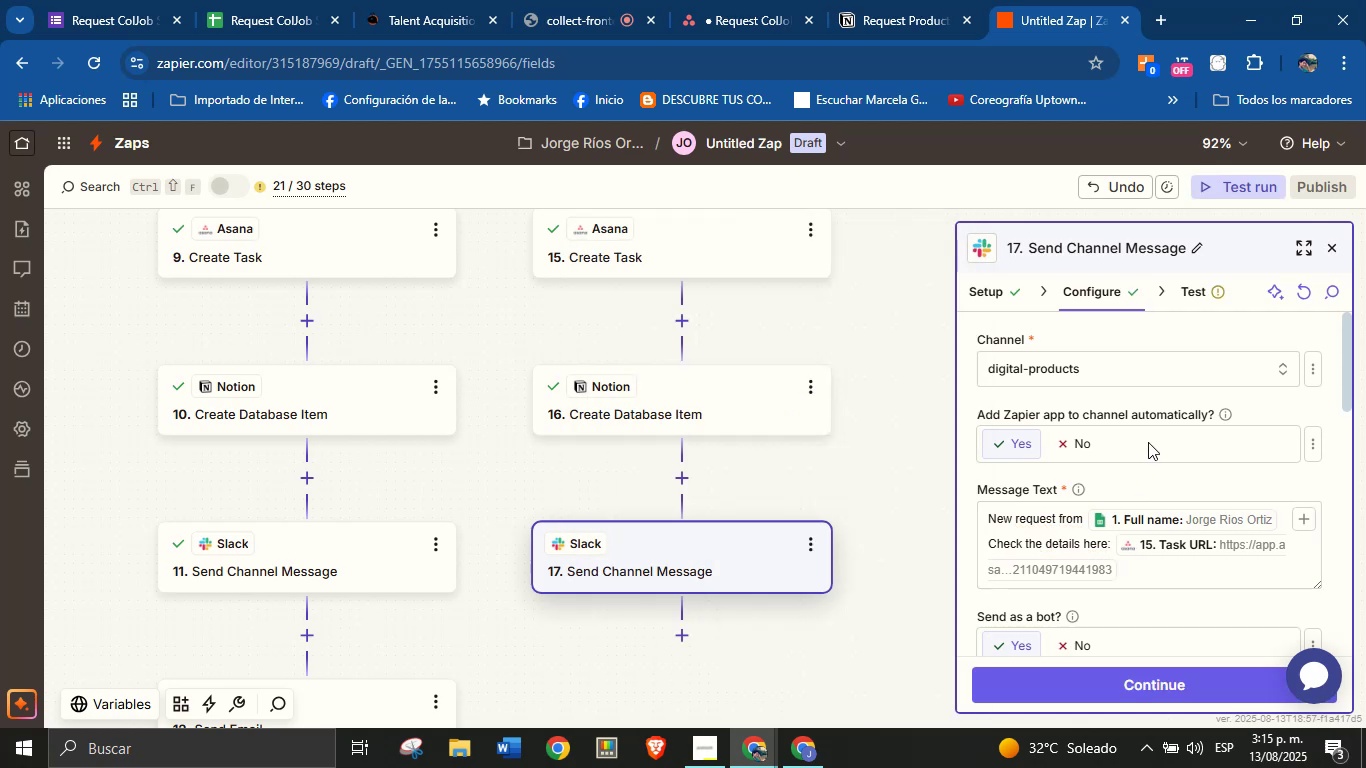 
scroll: coordinate [1142, 462], scroll_direction: up, amount: 1.0
 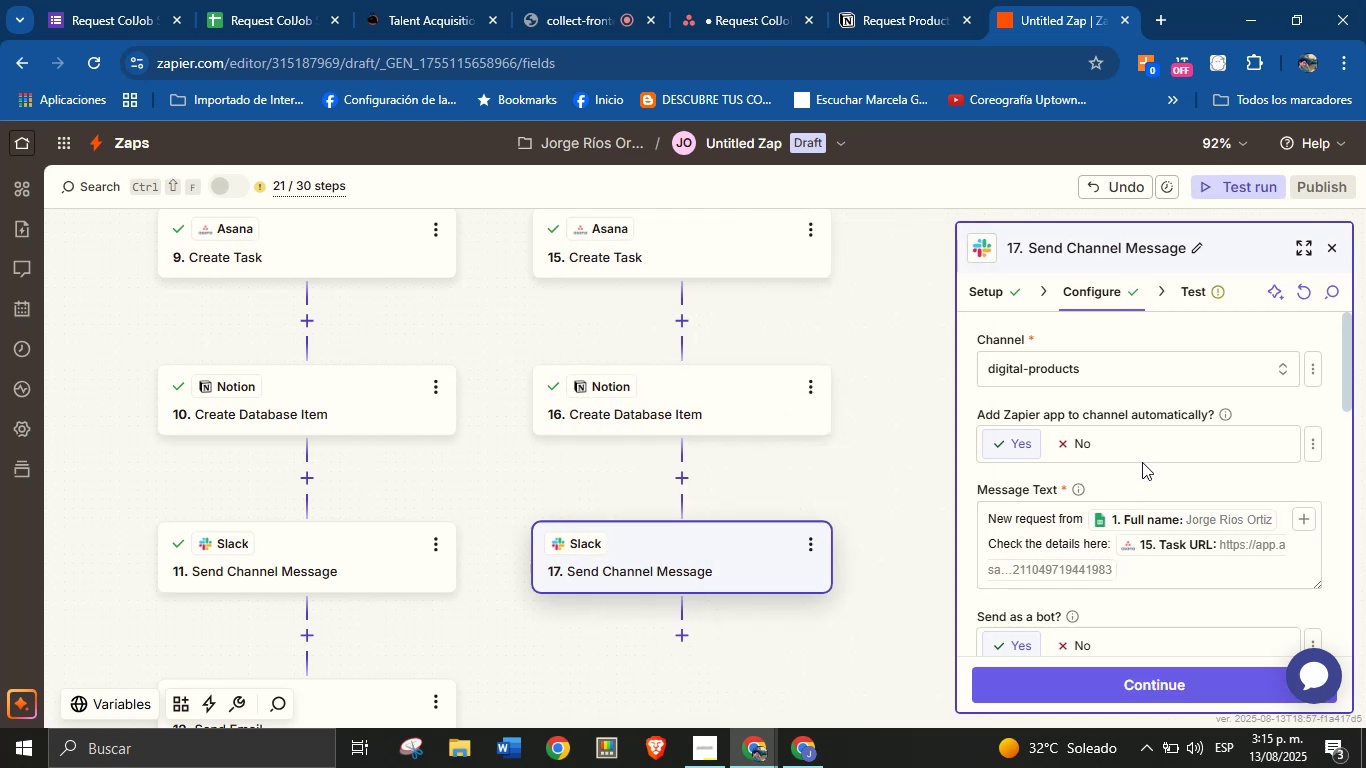 
scroll: coordinate [1142, 462], scroll_direction: down, amount: 2.0
 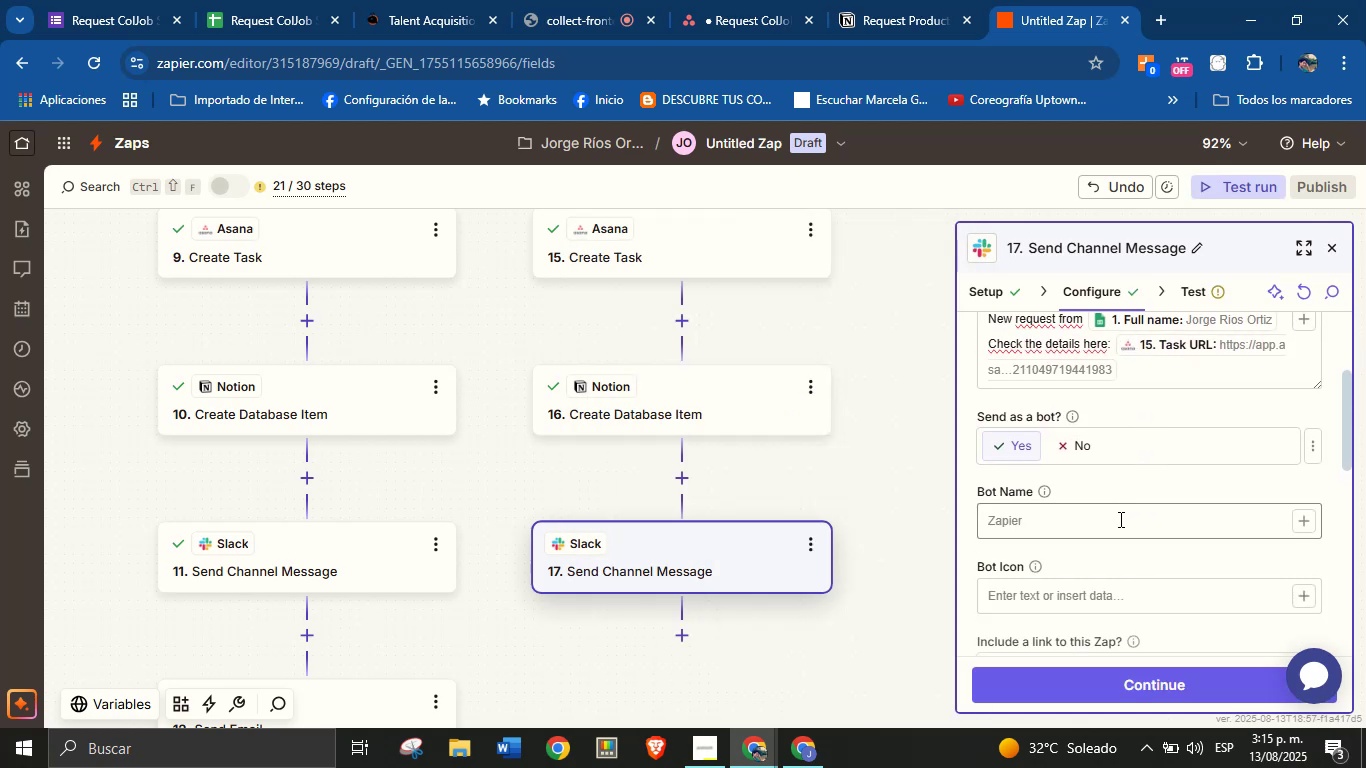 
left_click([1090, 520])
 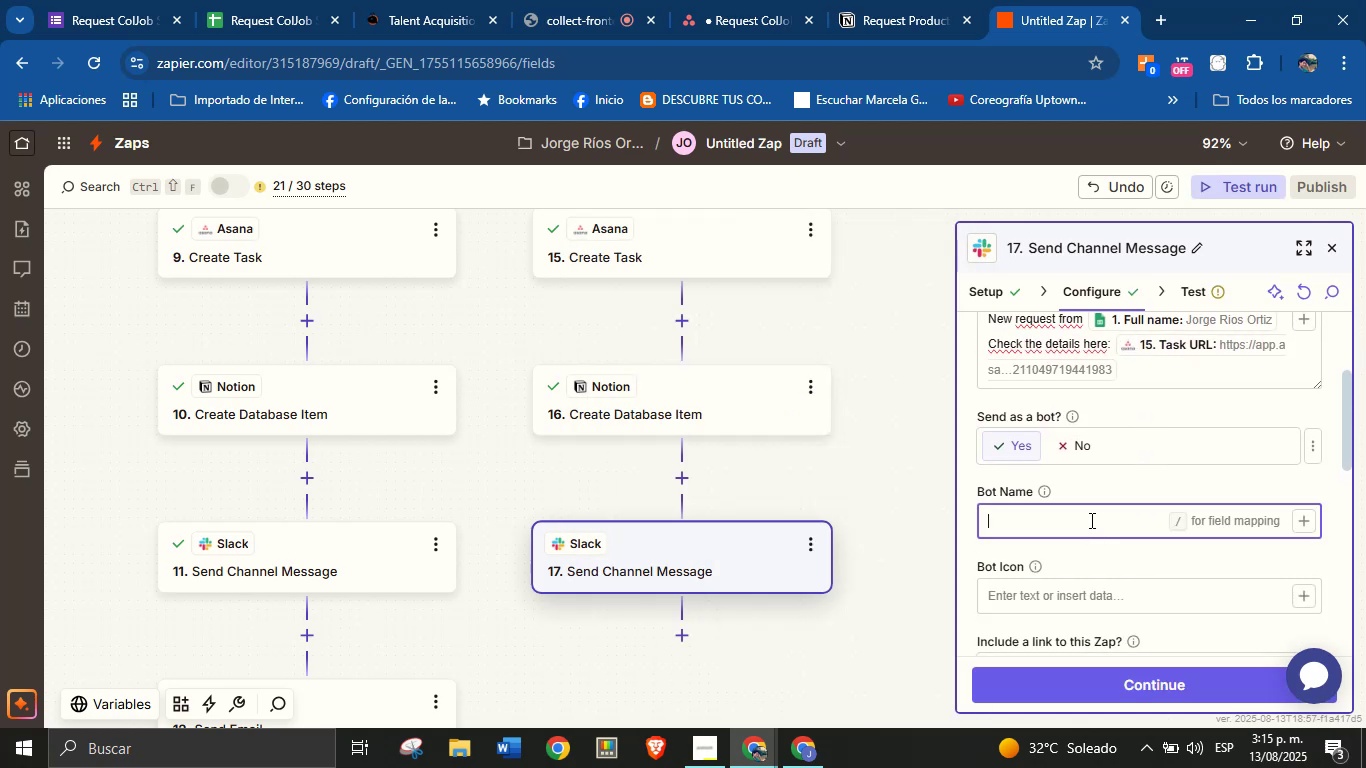 
type(Orenji from )
 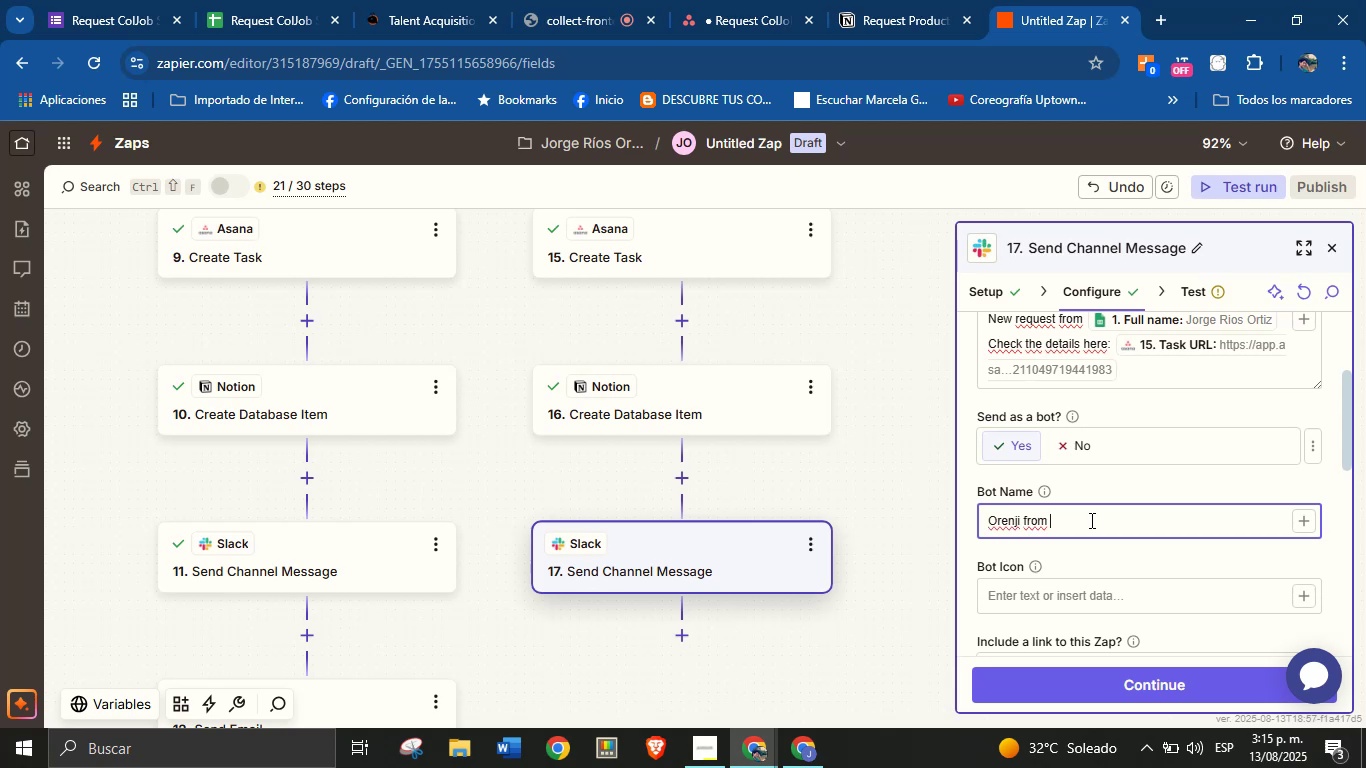 
type(ColJob)
 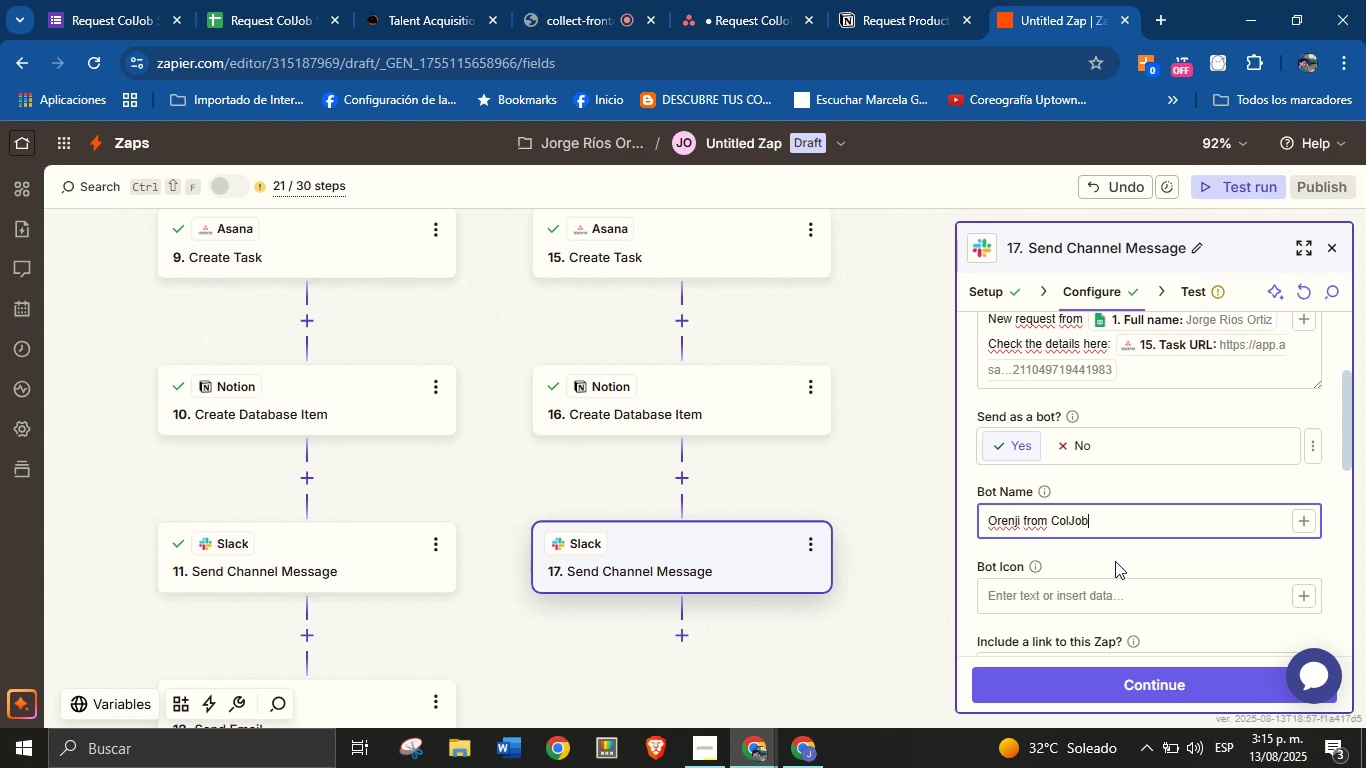 
left_click([1115, 561])
 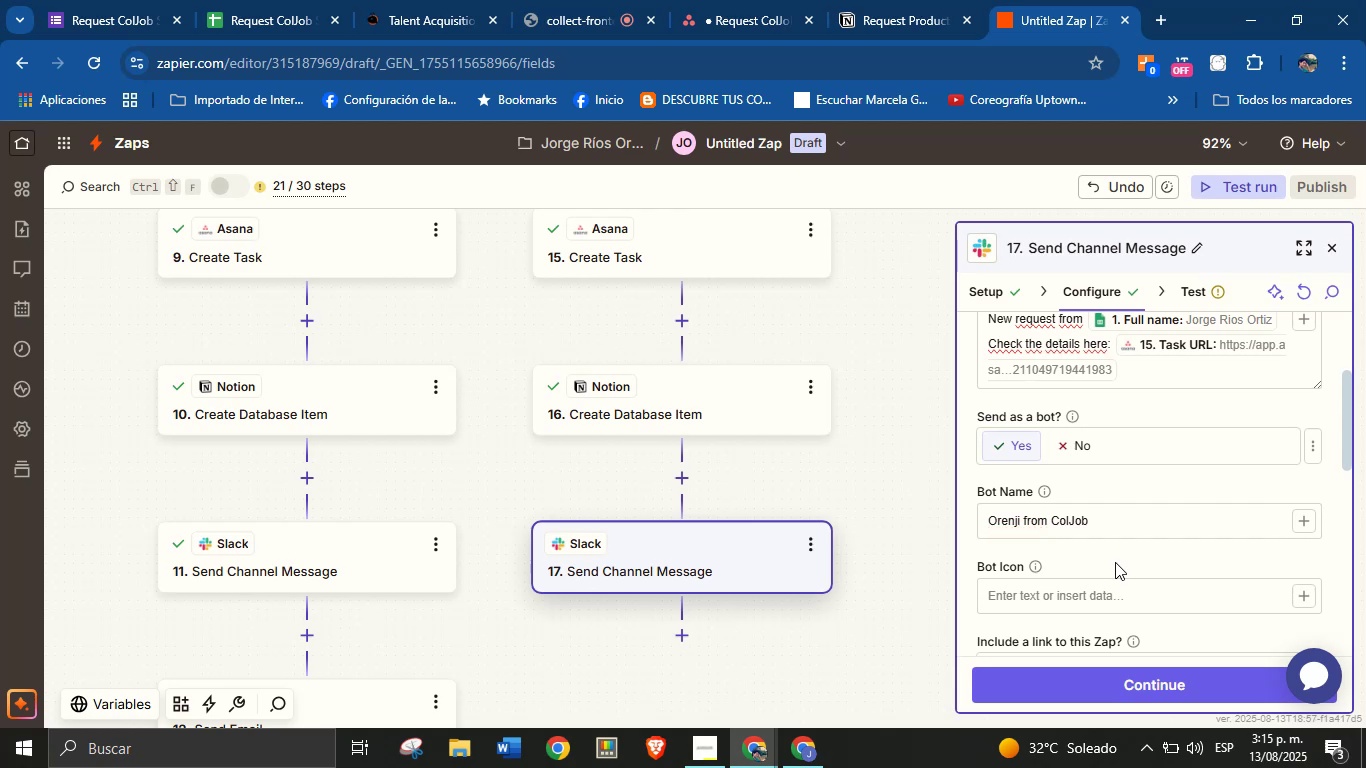 
wait(7.07)
 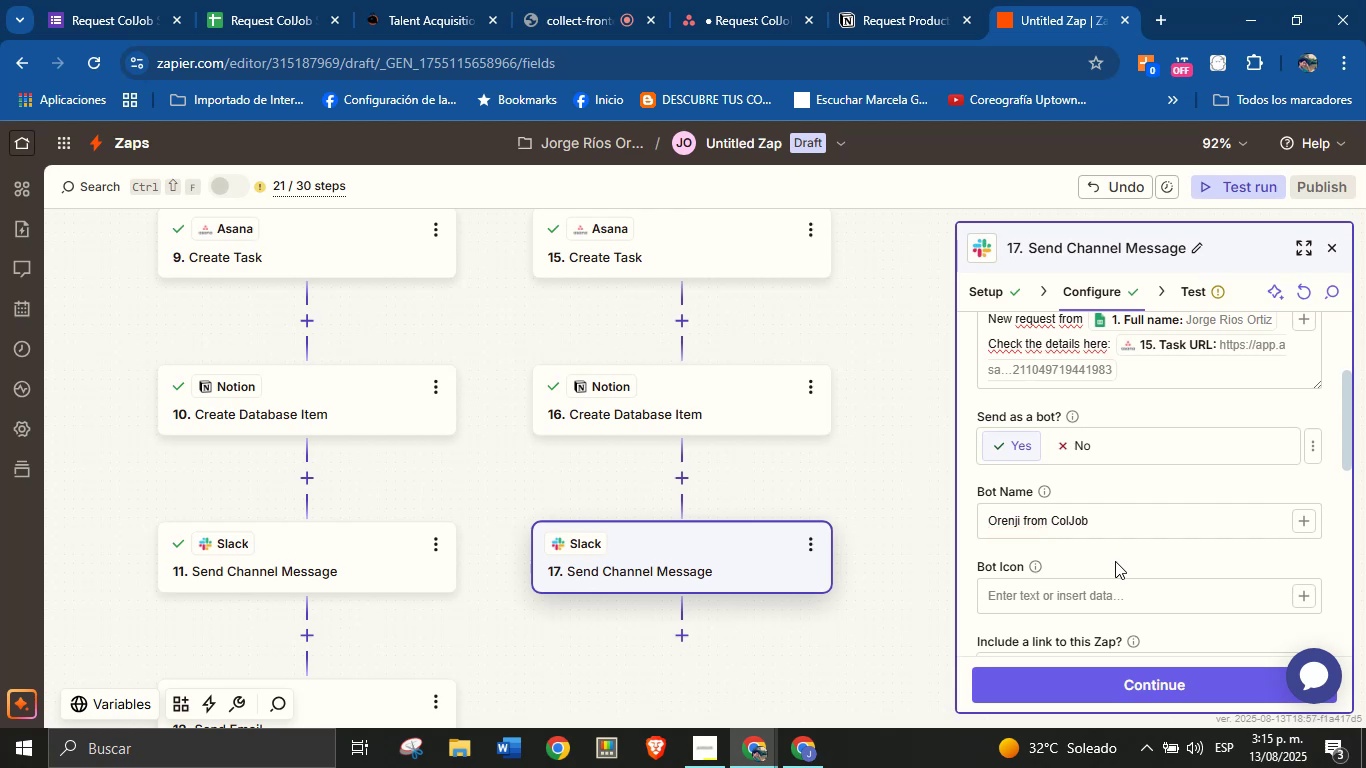 
left_click([1127, 561])
 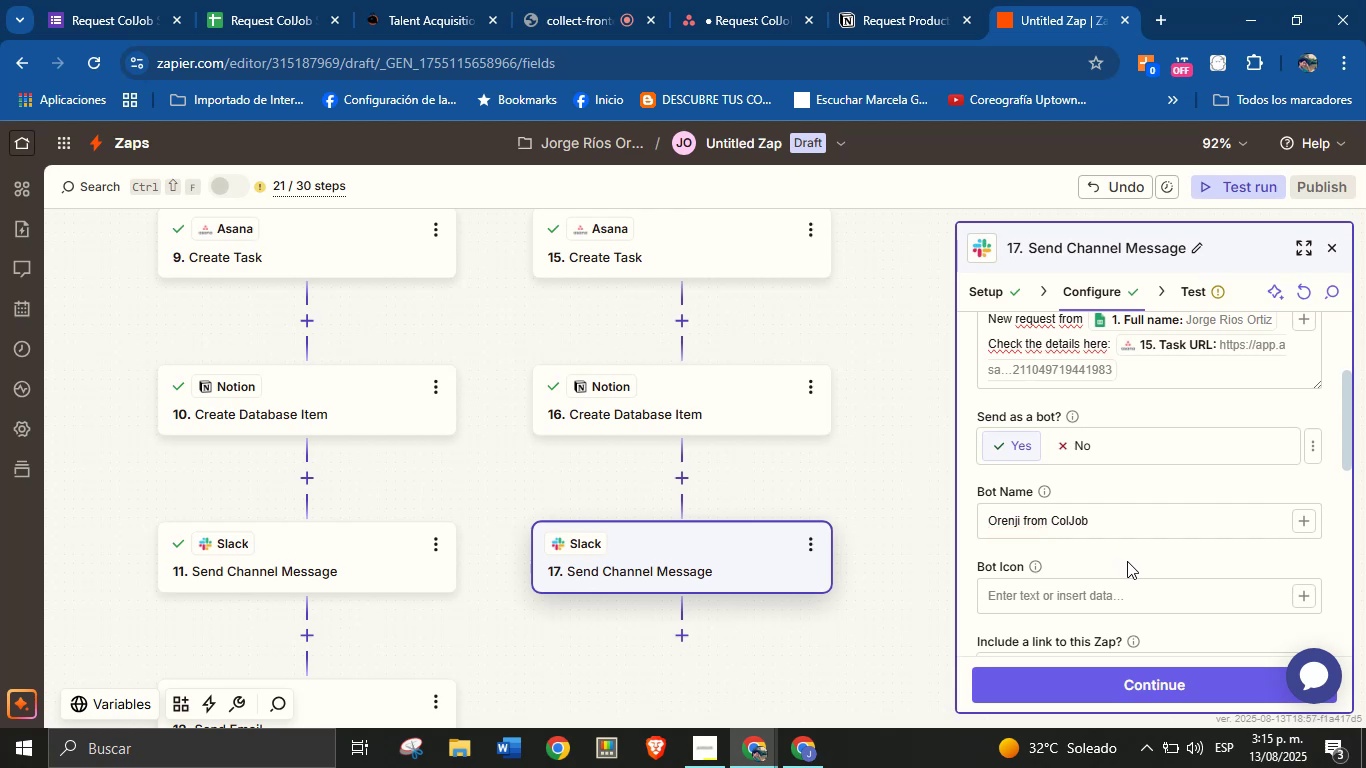 
scroll: coordinate [1129, 561], scroll_direction: down, amount: 3.0
 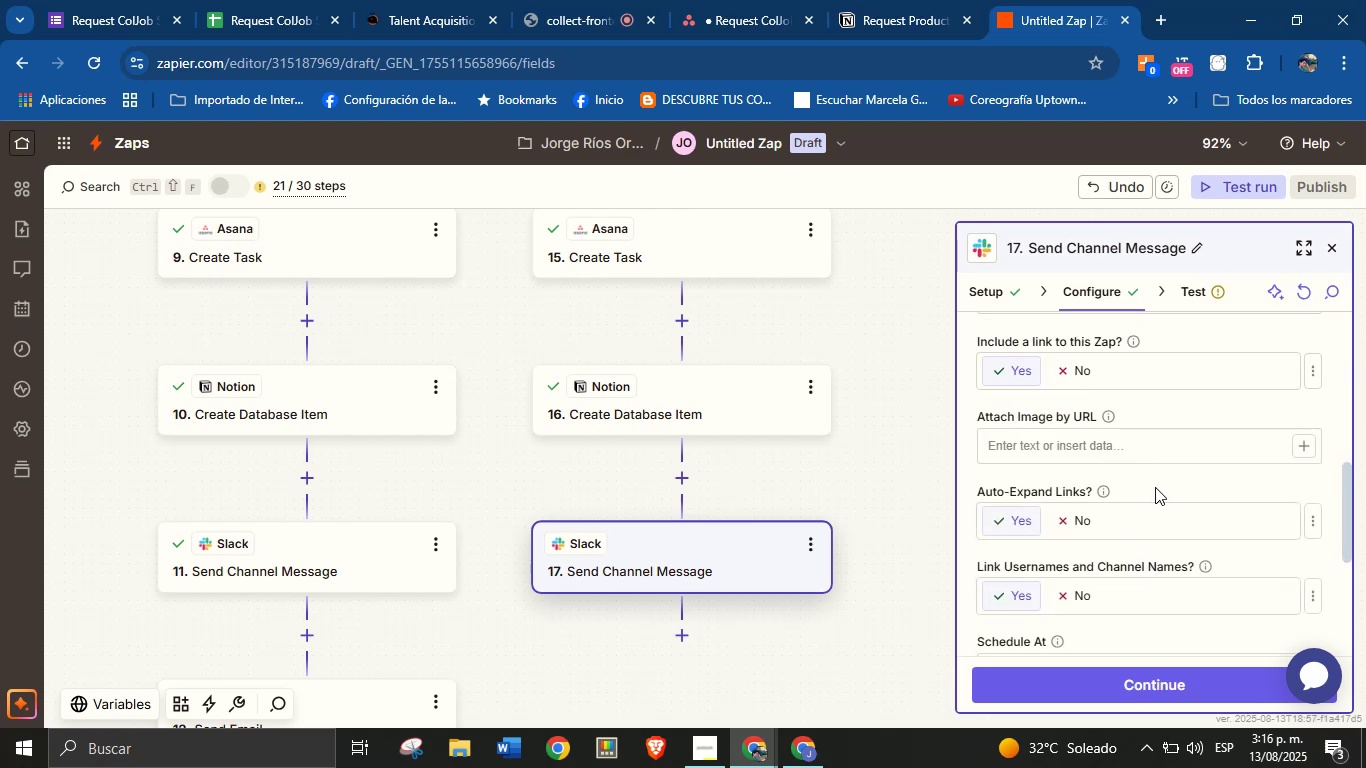 
left_click([1155, 487])
 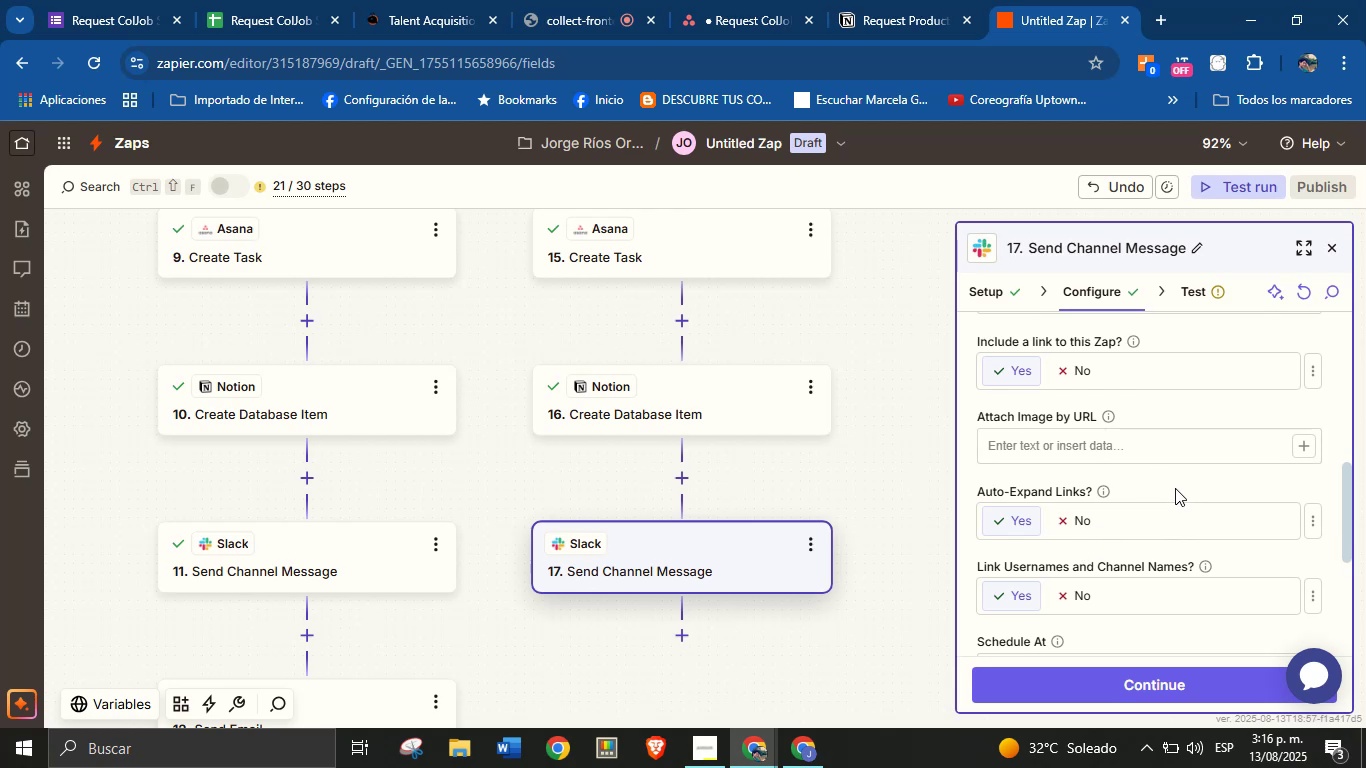 
wait(10.29)
 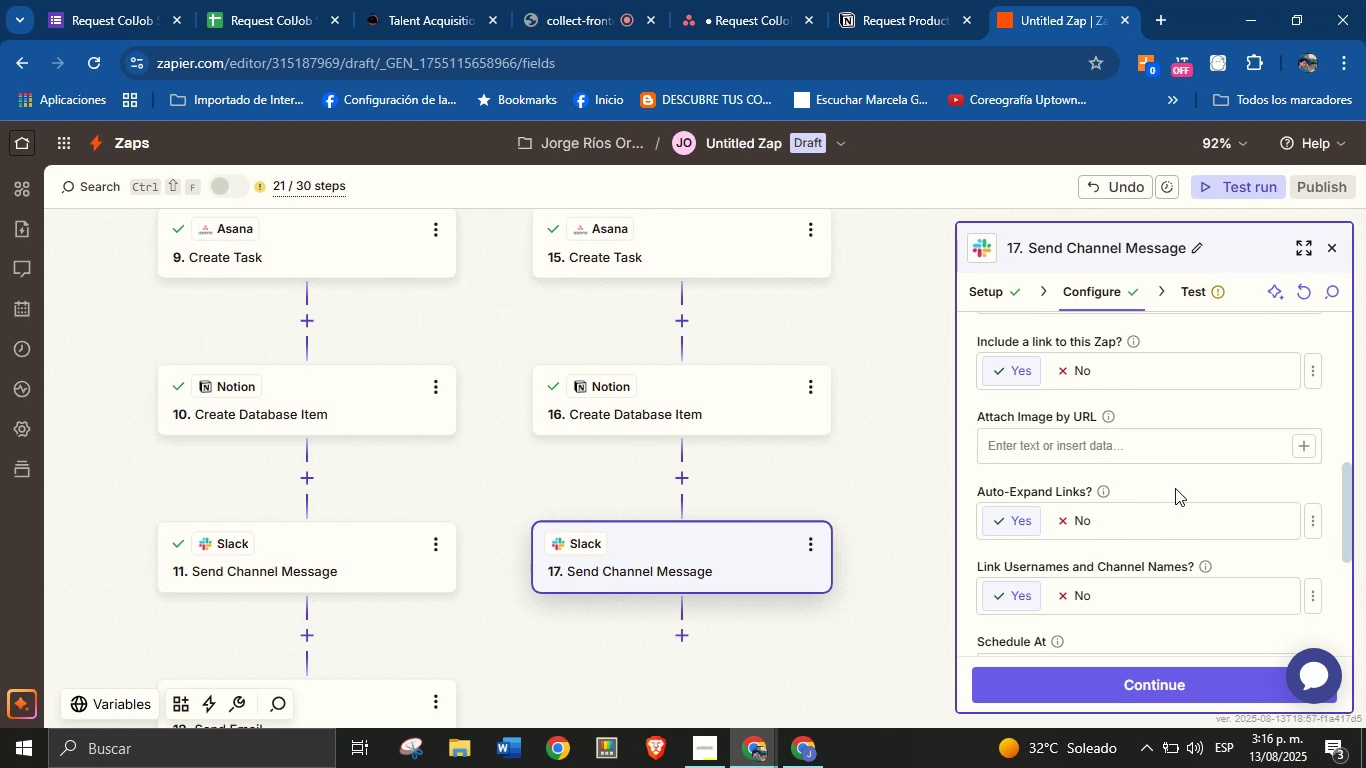 
scroll: coordinate [1175, 488], scroll_direction: up, amount: 1.0
 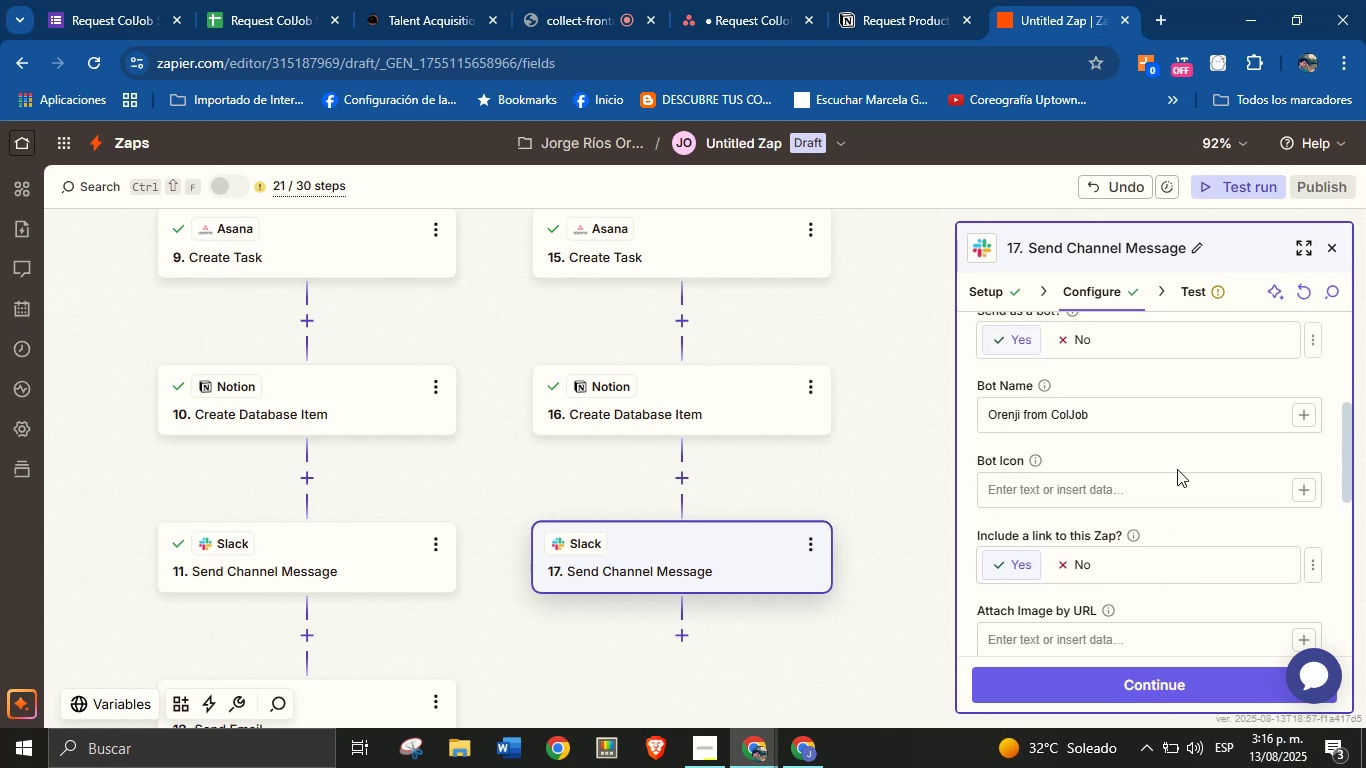 
left_click([1178, 460])
 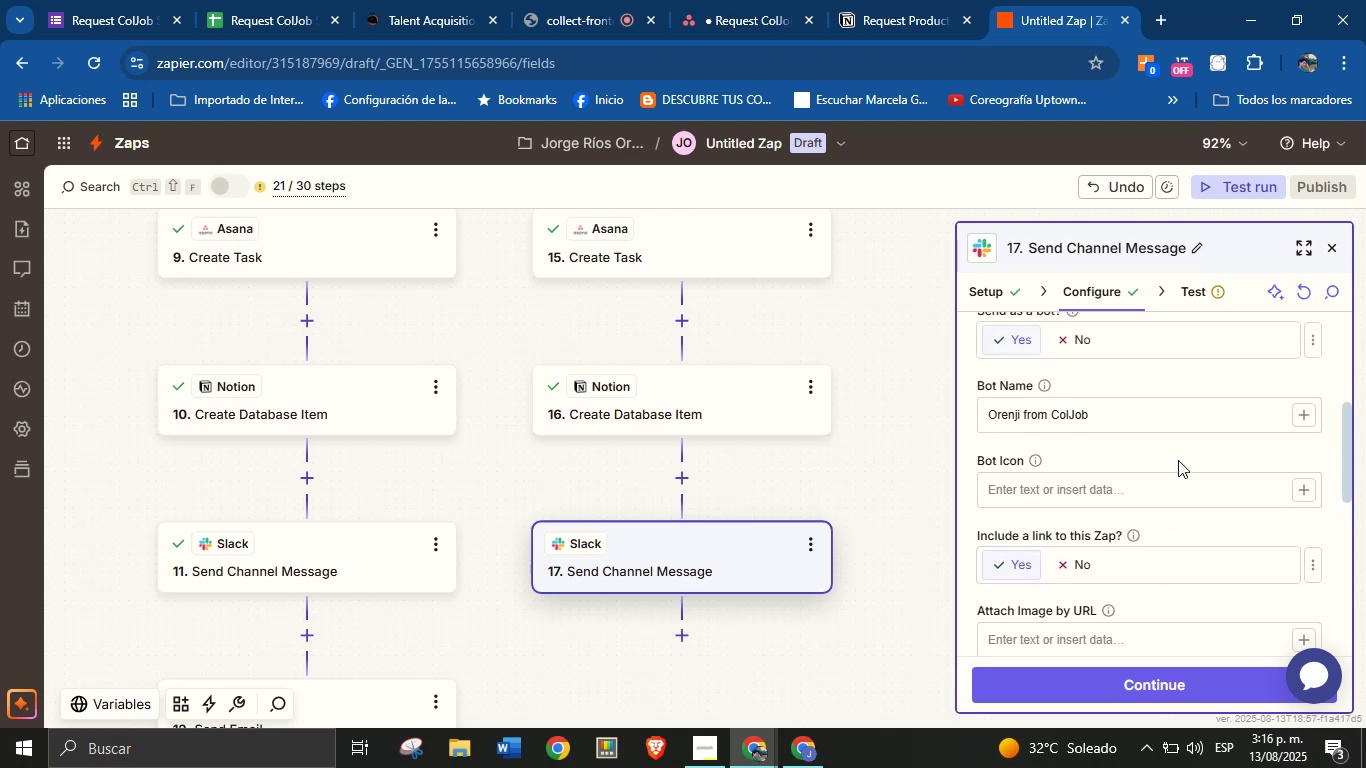 
scroll: coordinate [1178, 460], scroll_direction: up, amount: 1.0
 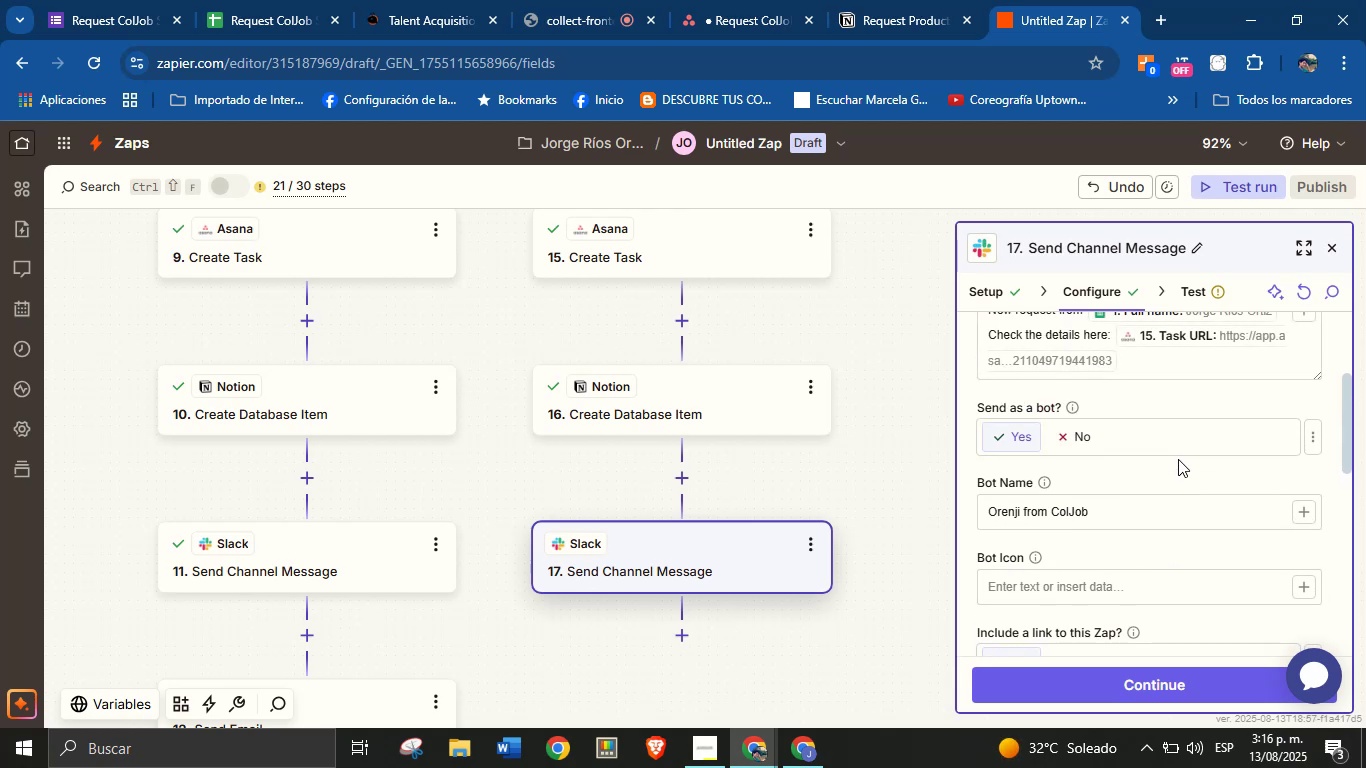 
scroll: coordinate [1180, 493], scroll_direction: down, amount: 2.0
 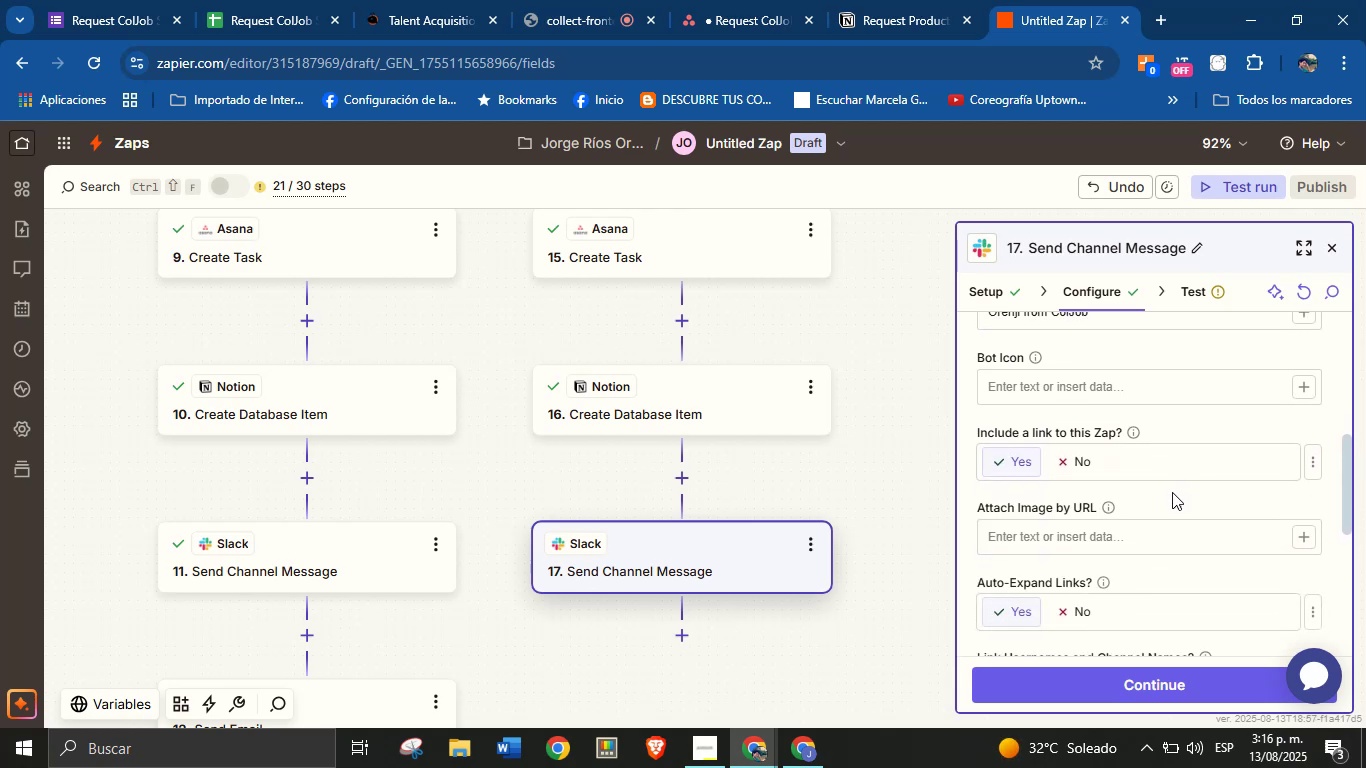 
scroll: coordinate [1160, 487], scroll_direction: up, amount: 2.0
 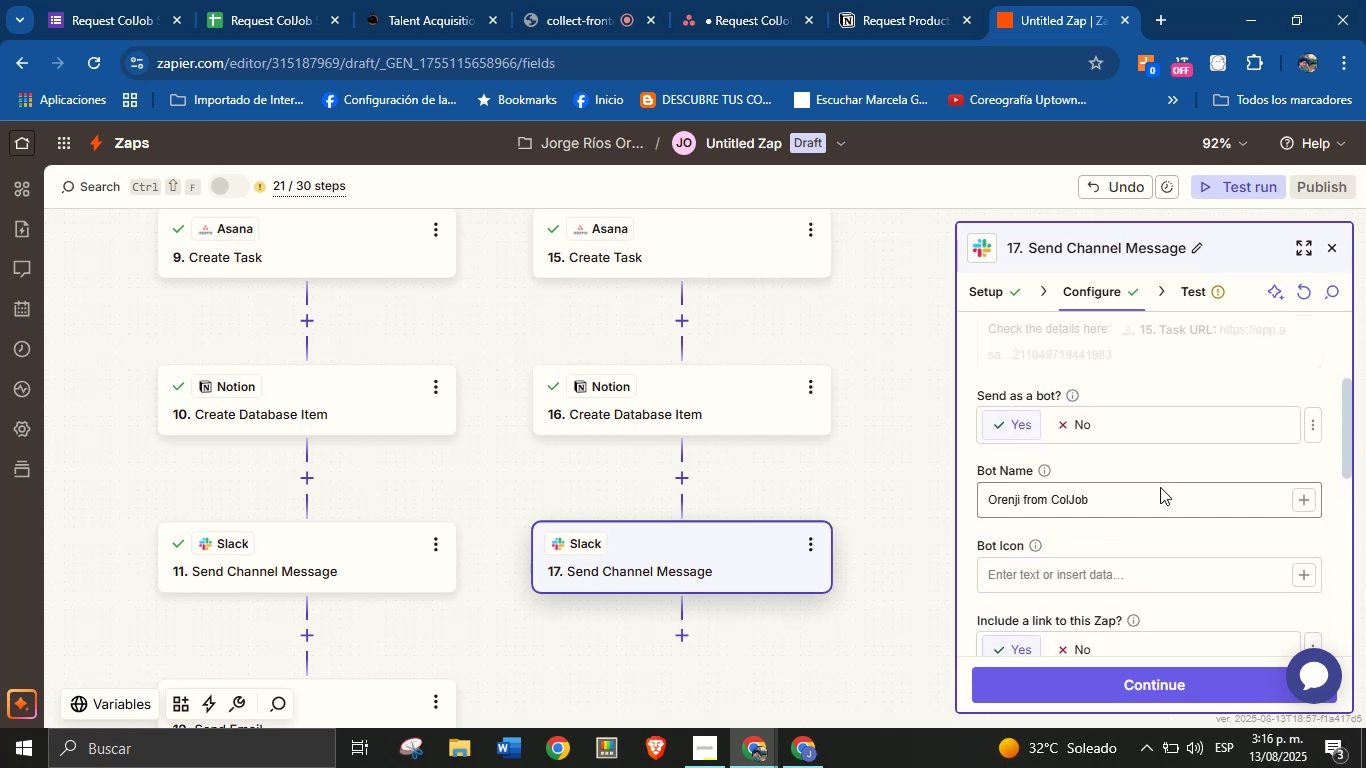 
scroll: coordinate [1160, 510], scroll_direction: down, amount: 3.0
 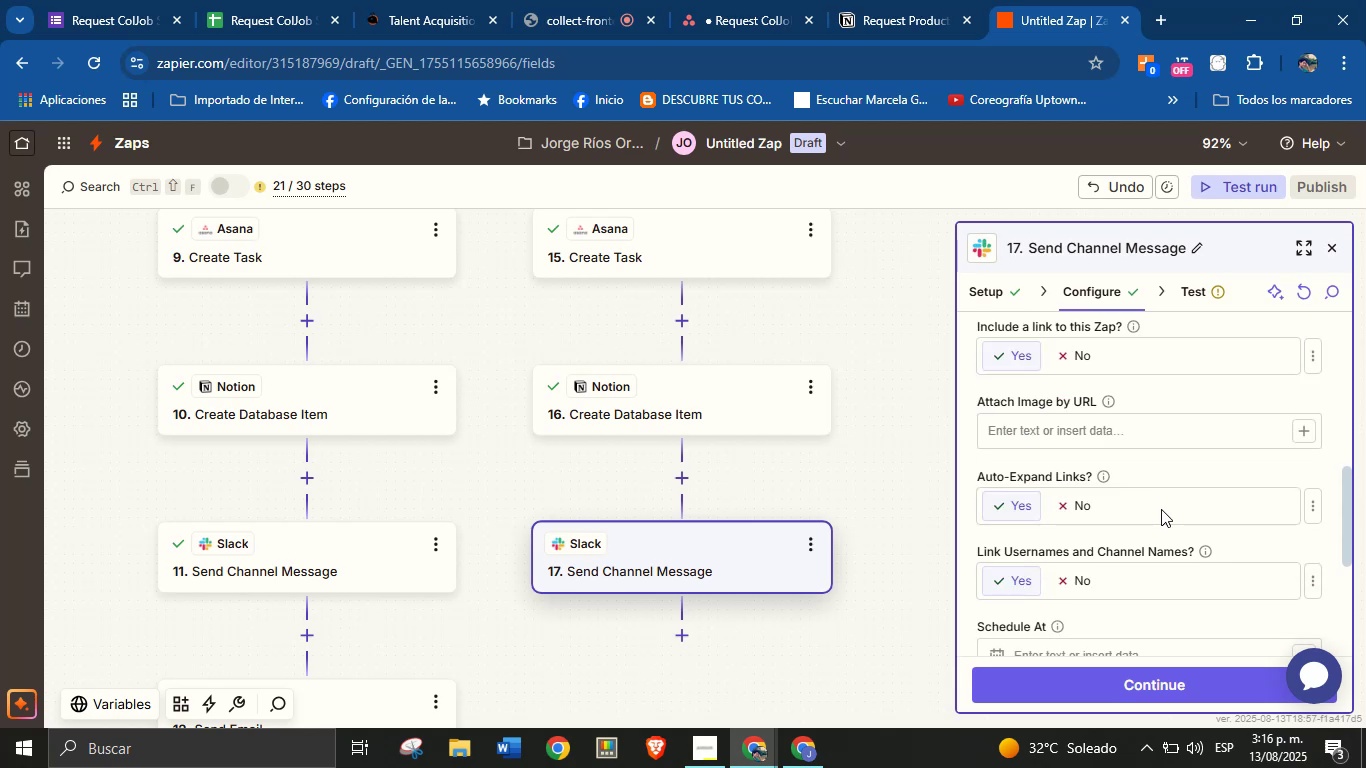 
scroll: coordinate [1162, 469], scroll_direction: none, amount: 0.0
 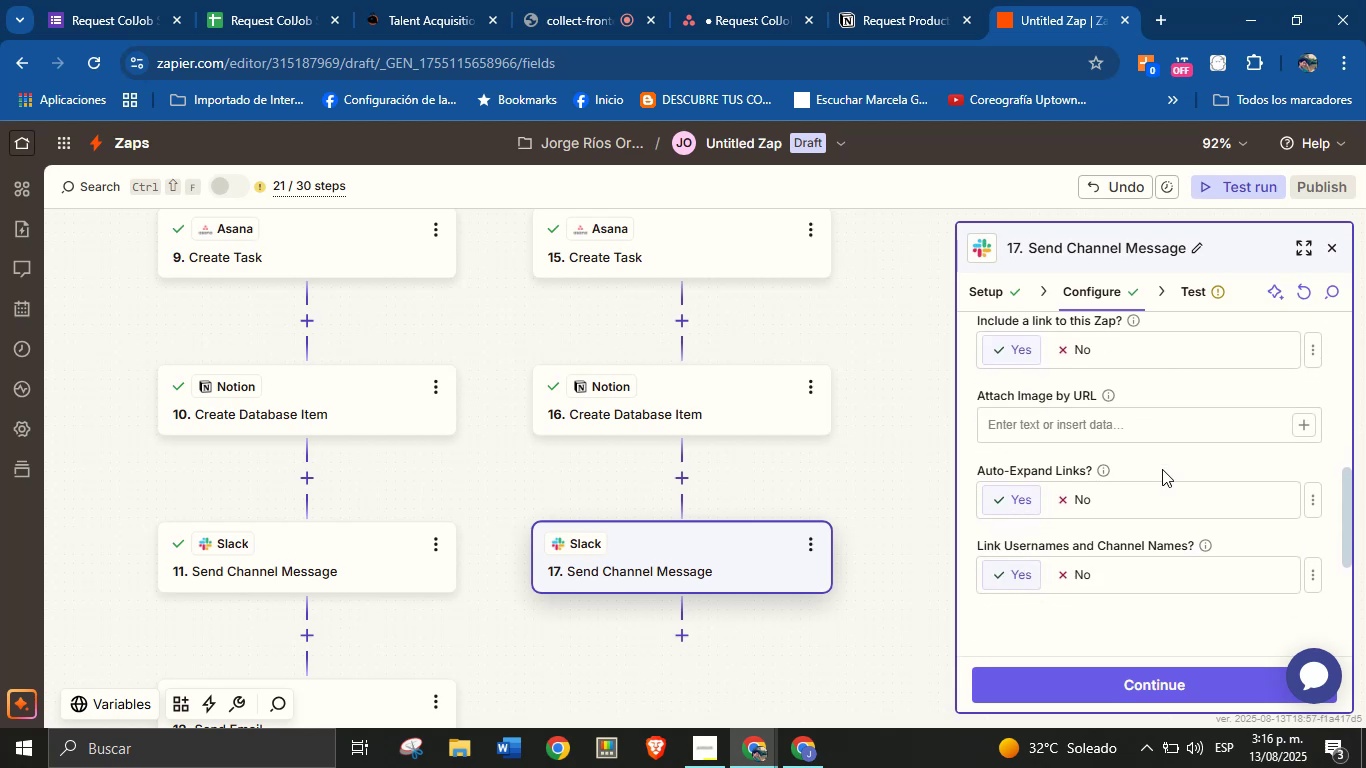 
scroll: coordinate [1162, 469], scroll_direction: down, amount: 2.0
 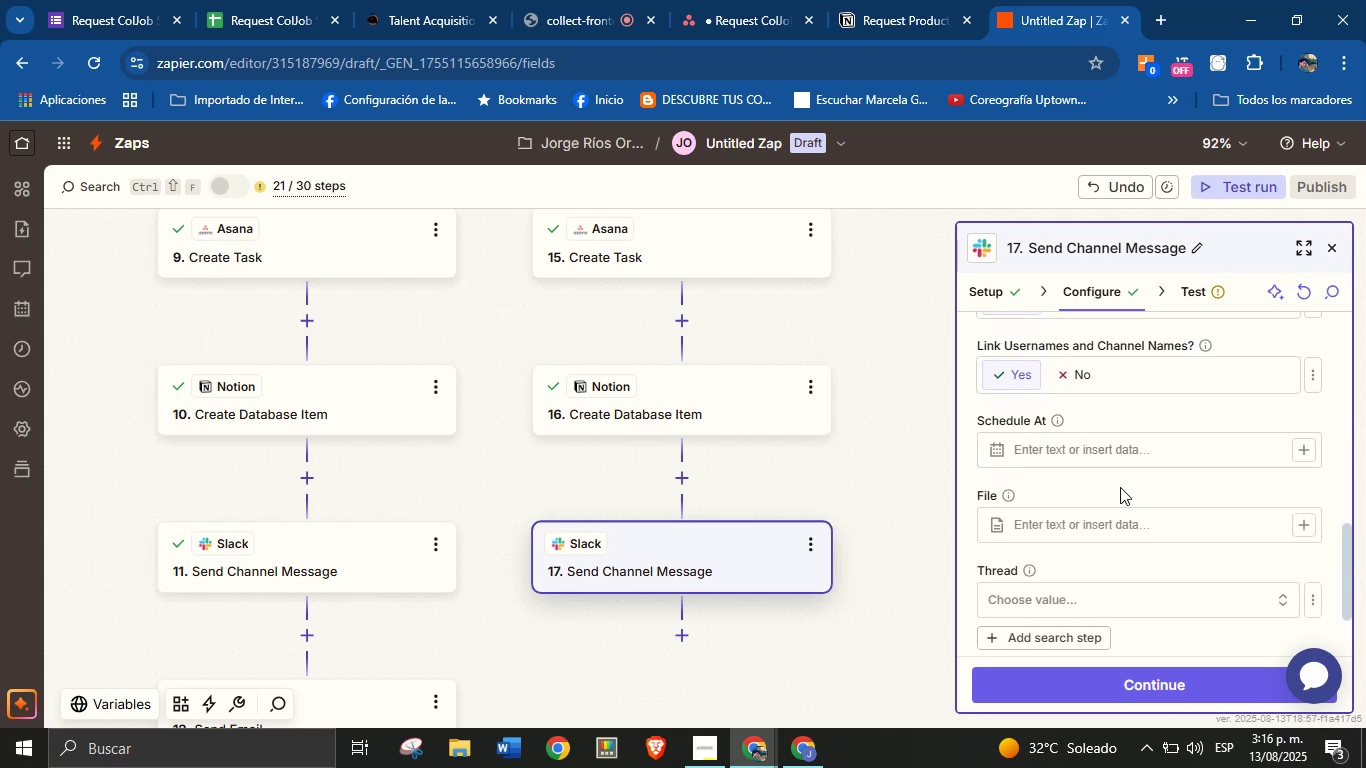 
left_click([1120, 487])
 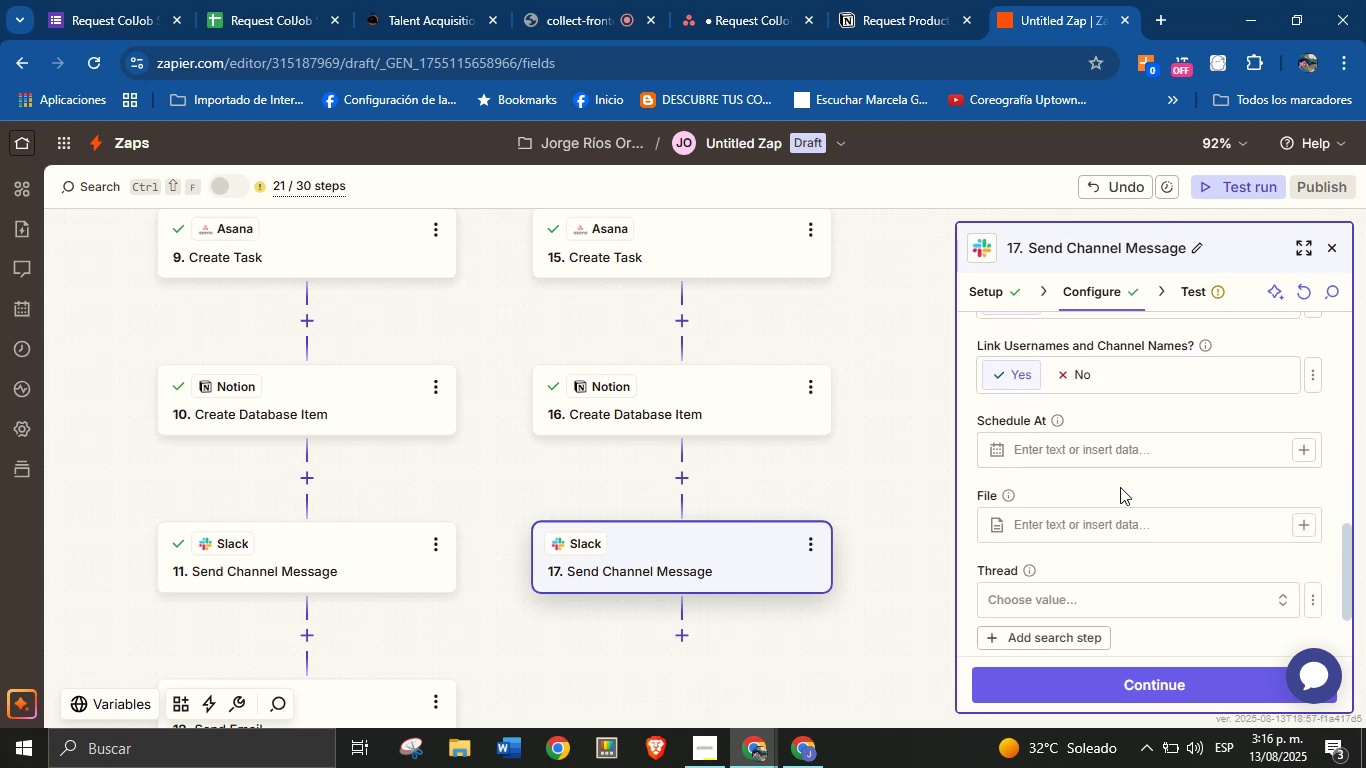 
scroll: coordinate [1112, 514], scroll_direction: down, amount: 7.0
 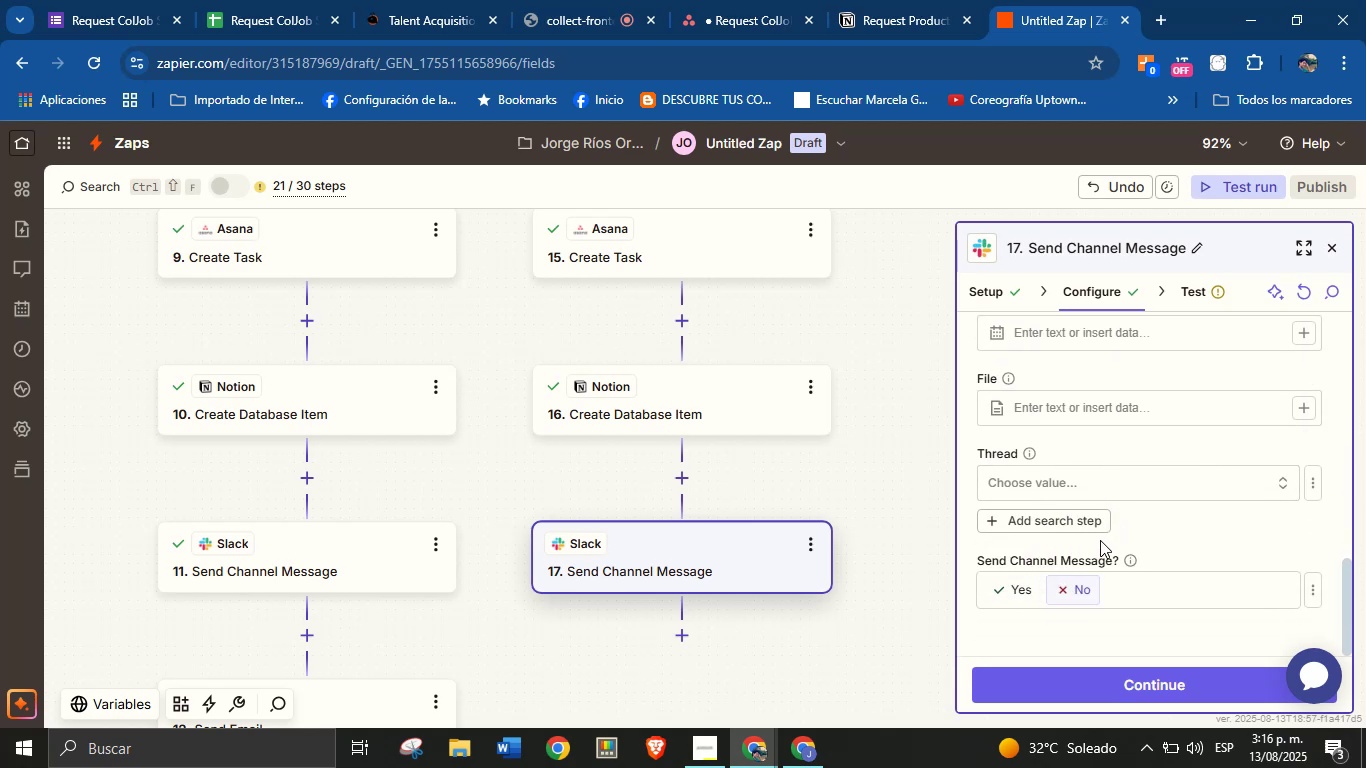 
scroll: coordinate [1154, 488], scroll_direction: up, amount: 8.0
 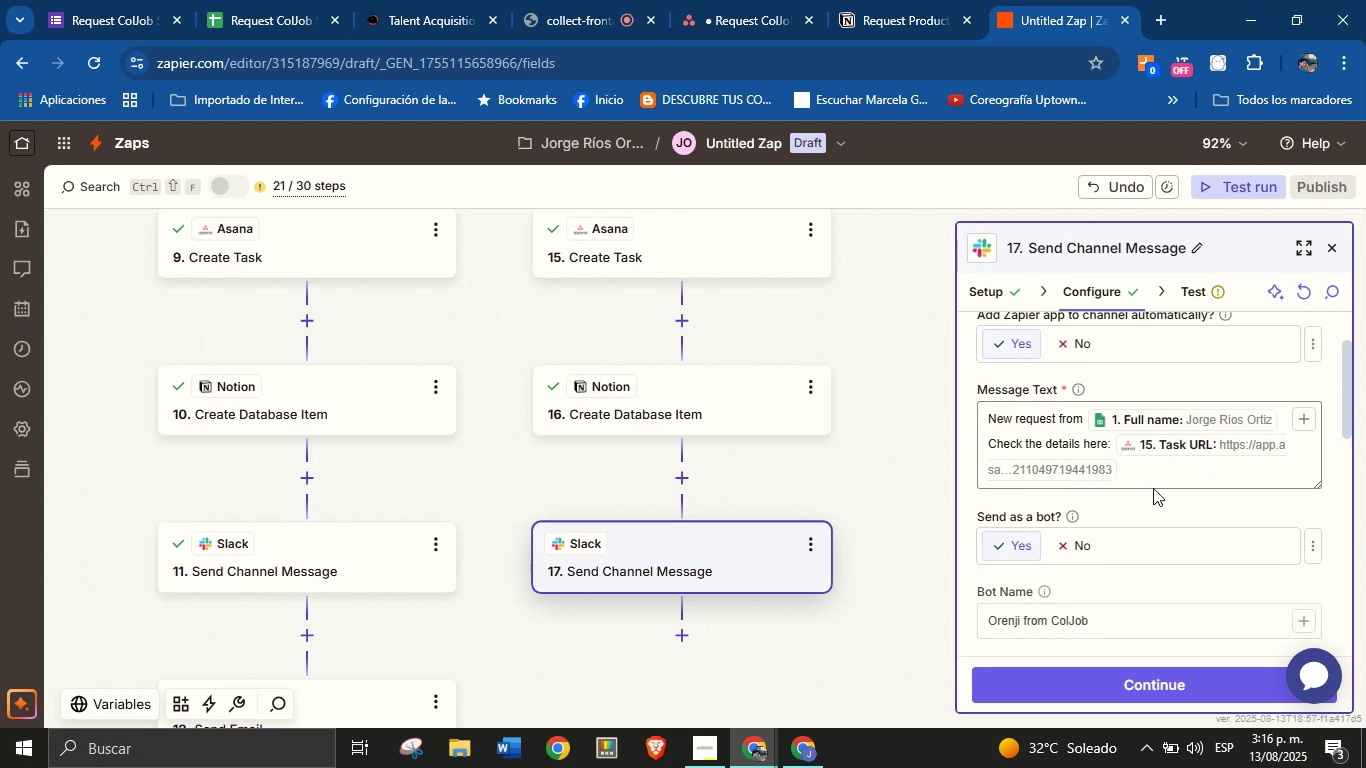 
scroll: coordinate [1149, 492], scroll_direction: down, amount: 5.0
 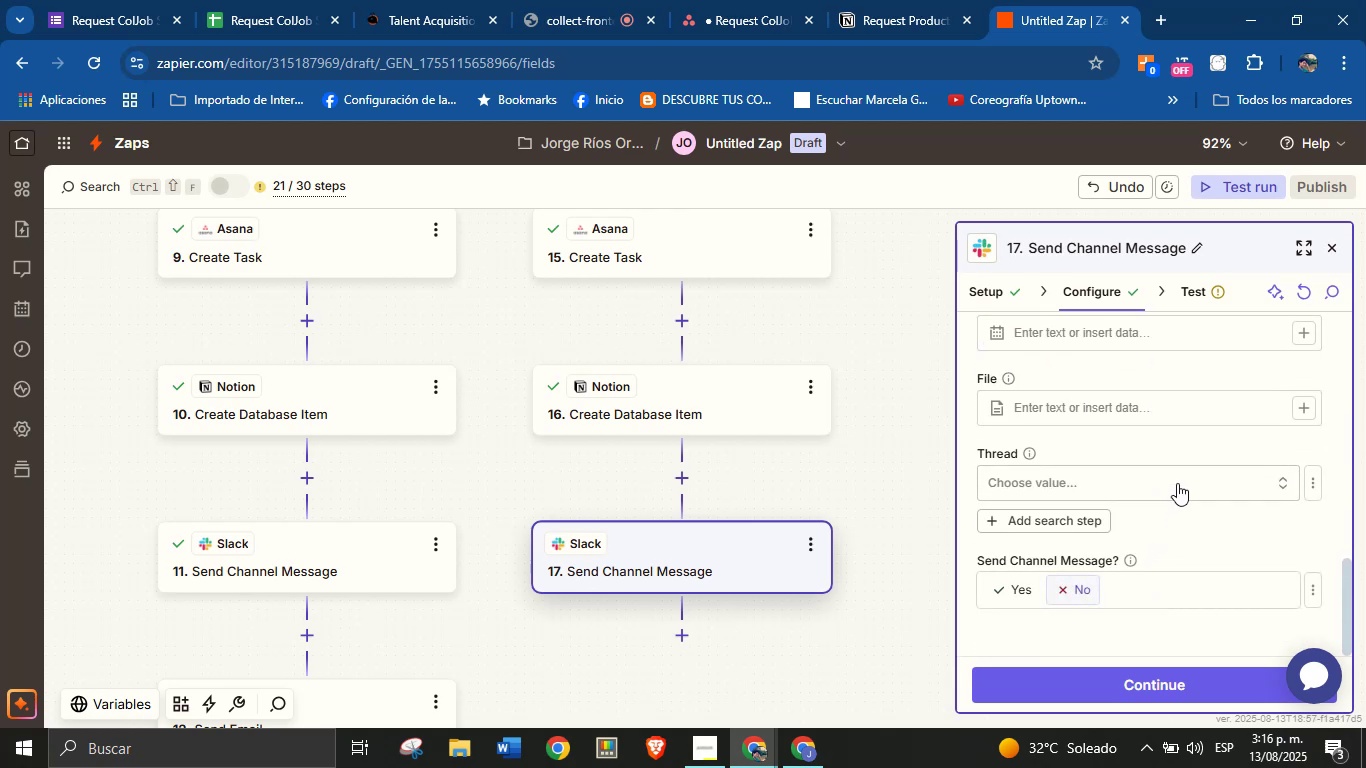 
scroll: coordinate [1156, 497], scroll_direction: up, amount: 3.0
 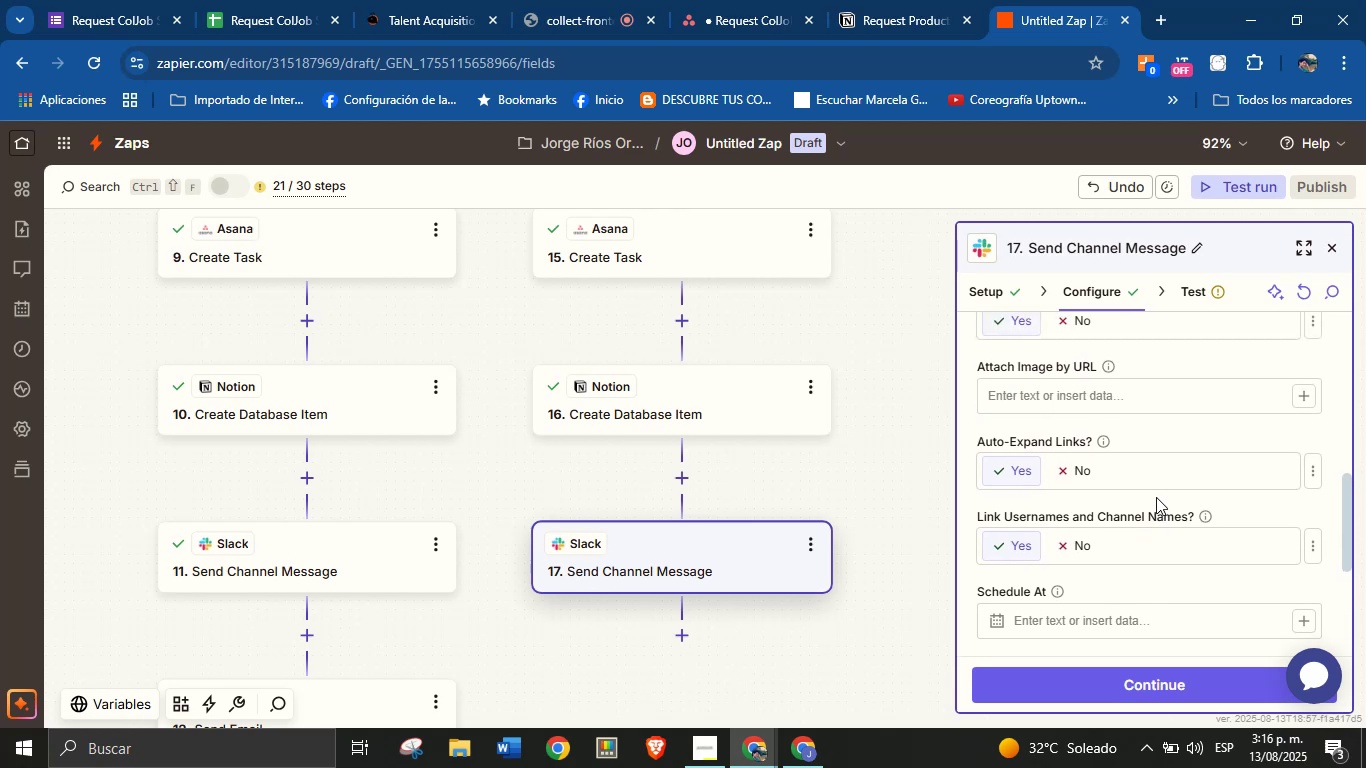 
scroll: coordinate [1156, 497], scroll_direction: down, amount: 7.0
 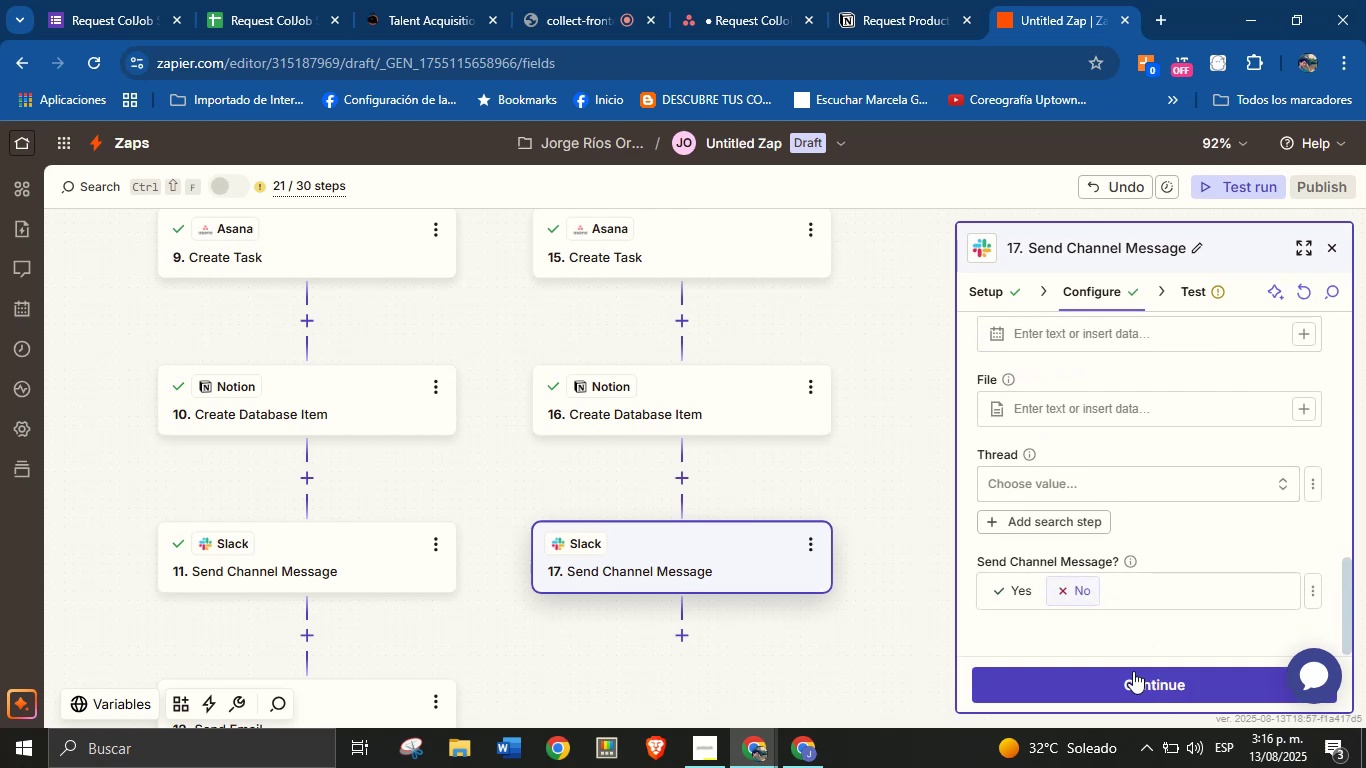 
left_click([1133, 671])
 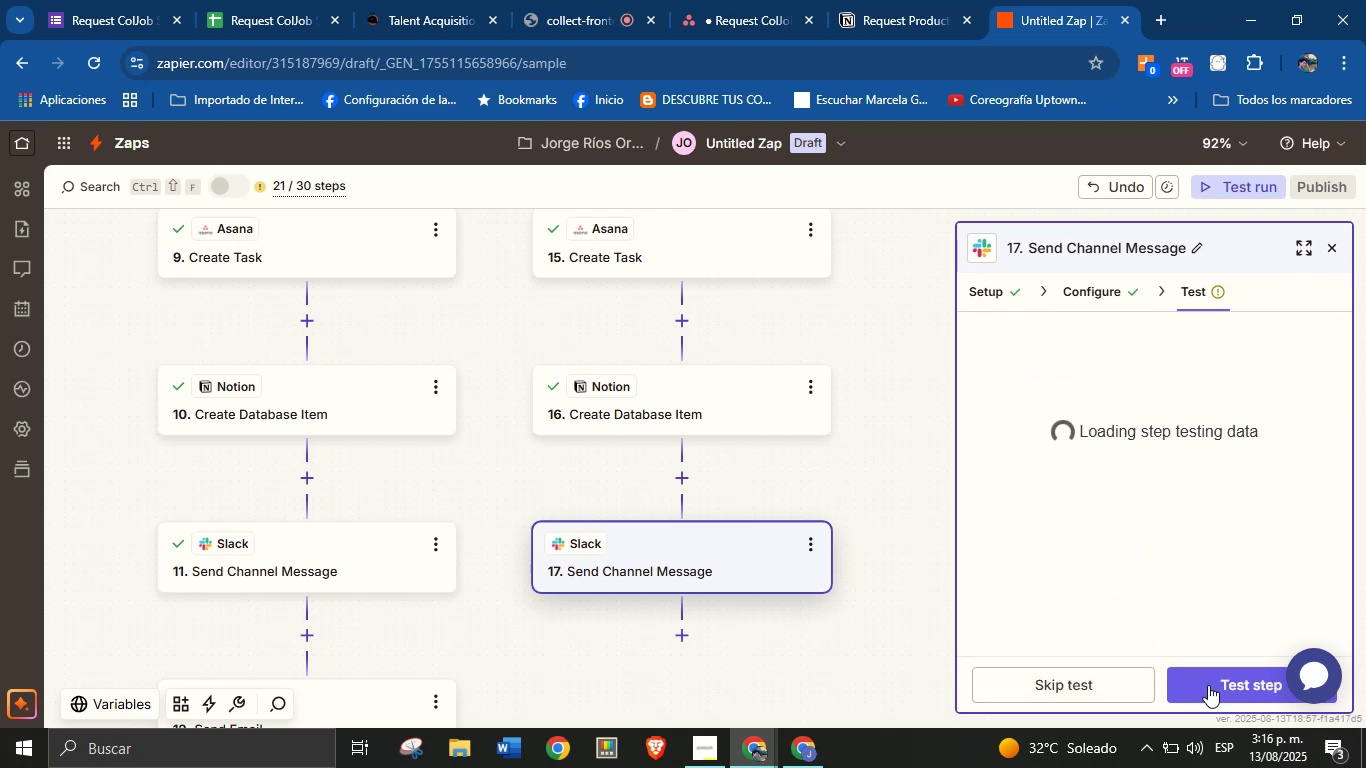 
left_click([1208, 686])
 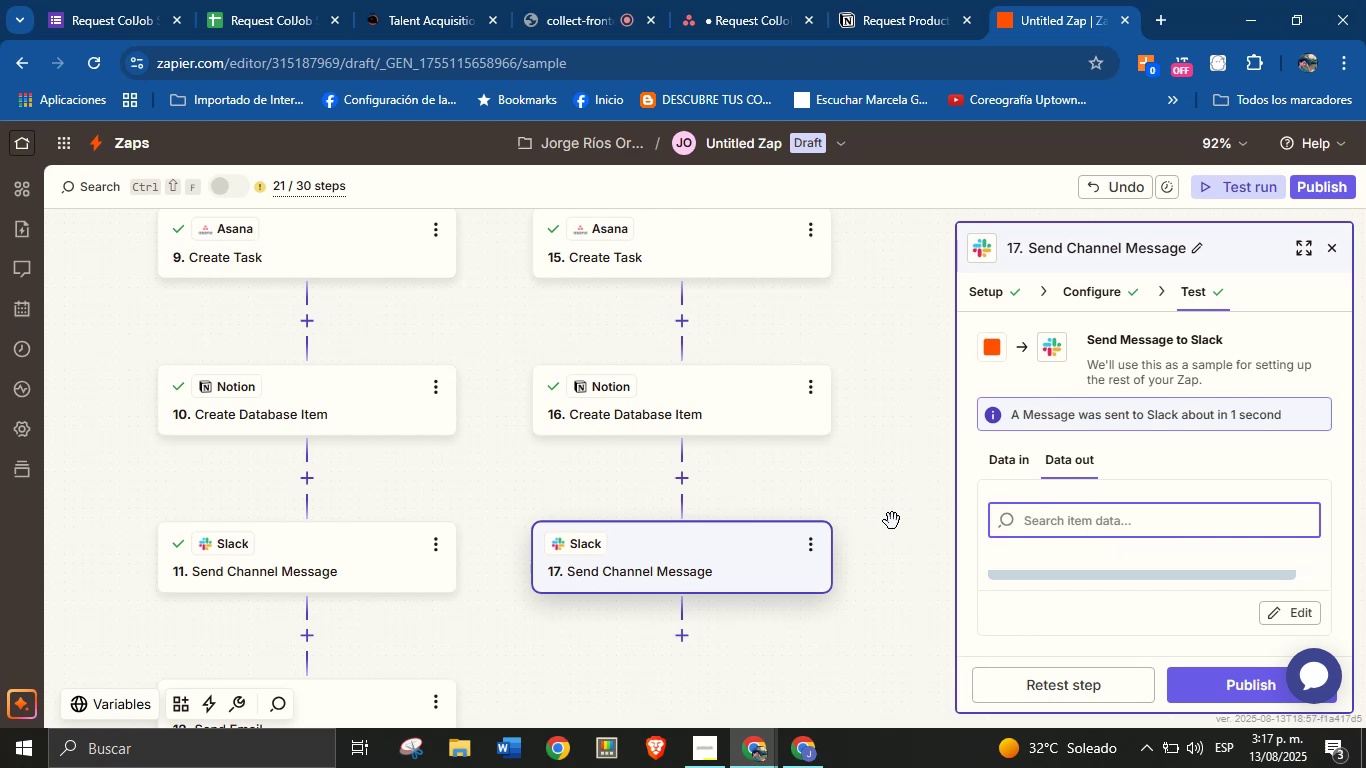 
wait(5.05)
 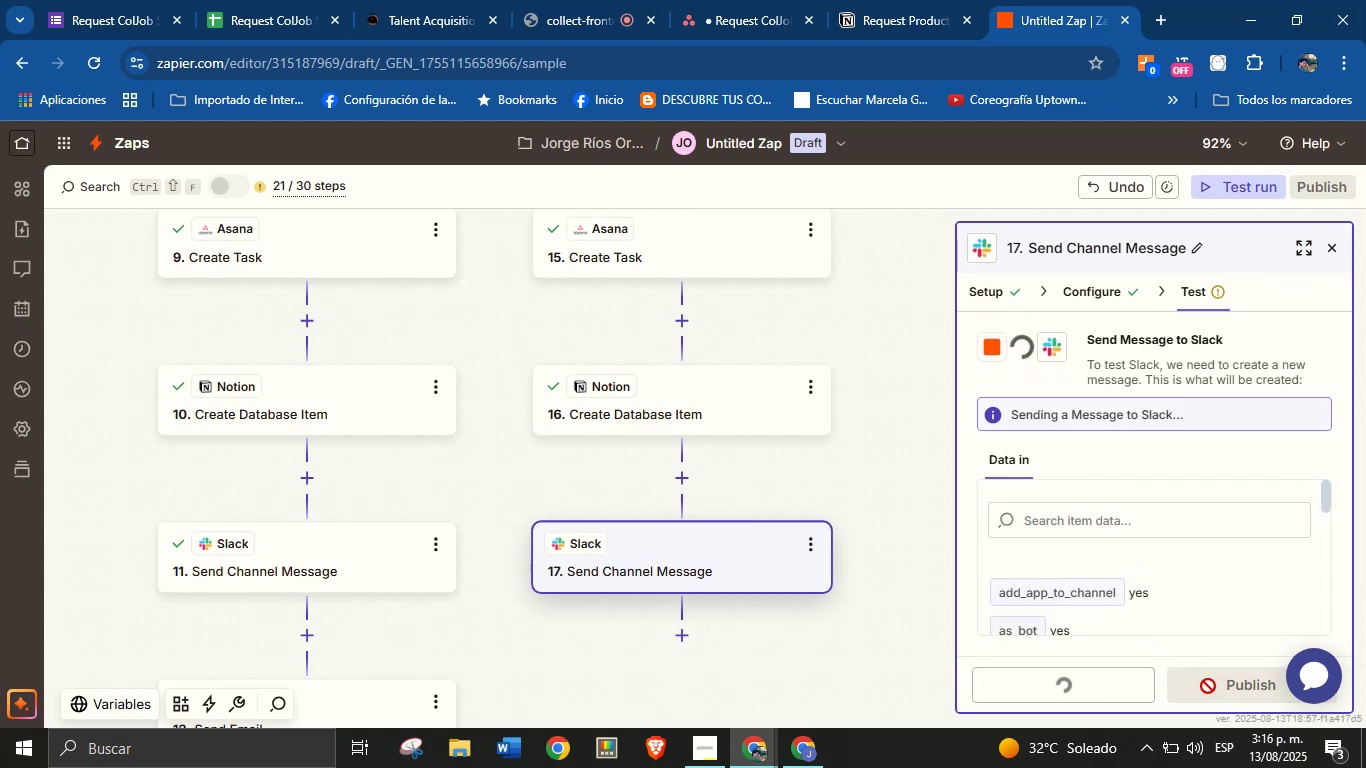 
scroll: coordinate [788, 555], scroll_direction: down, amount: 2.0
 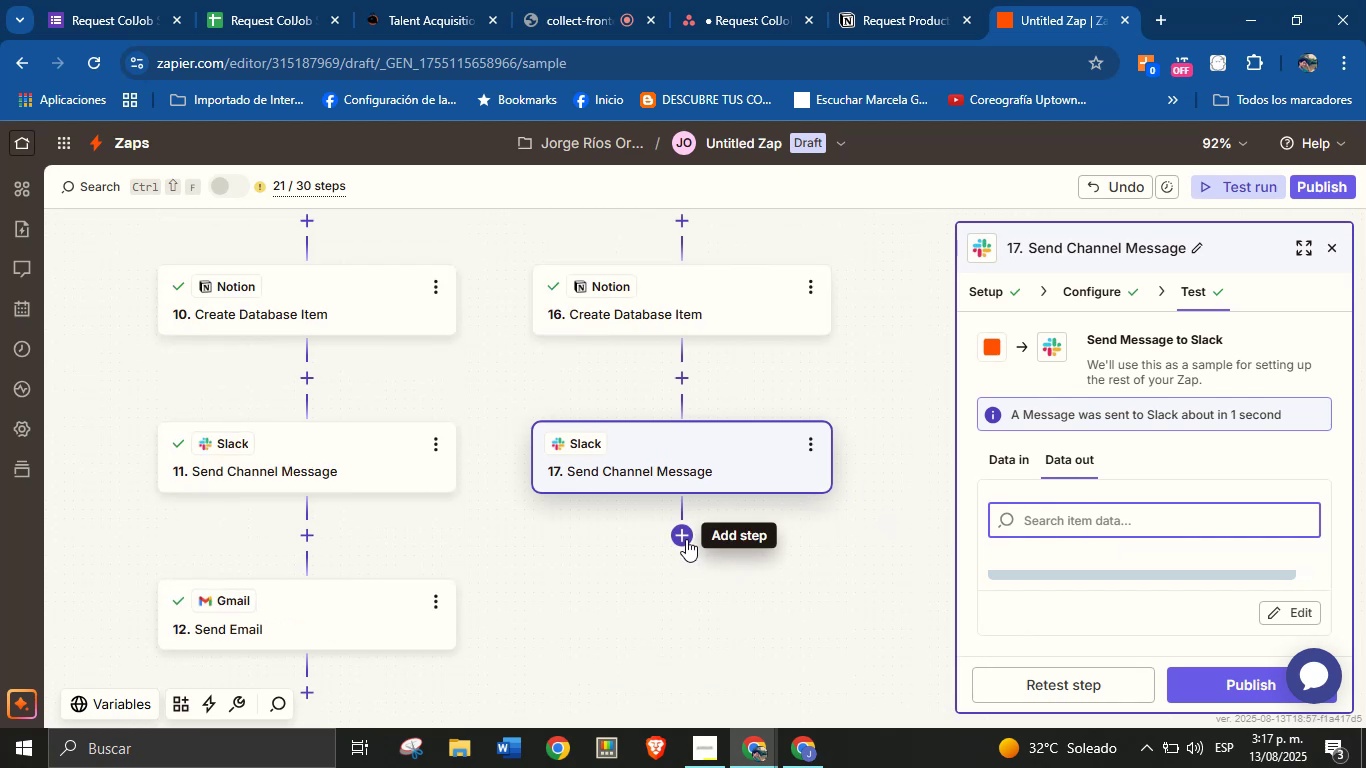 
left_click([686, 538])
 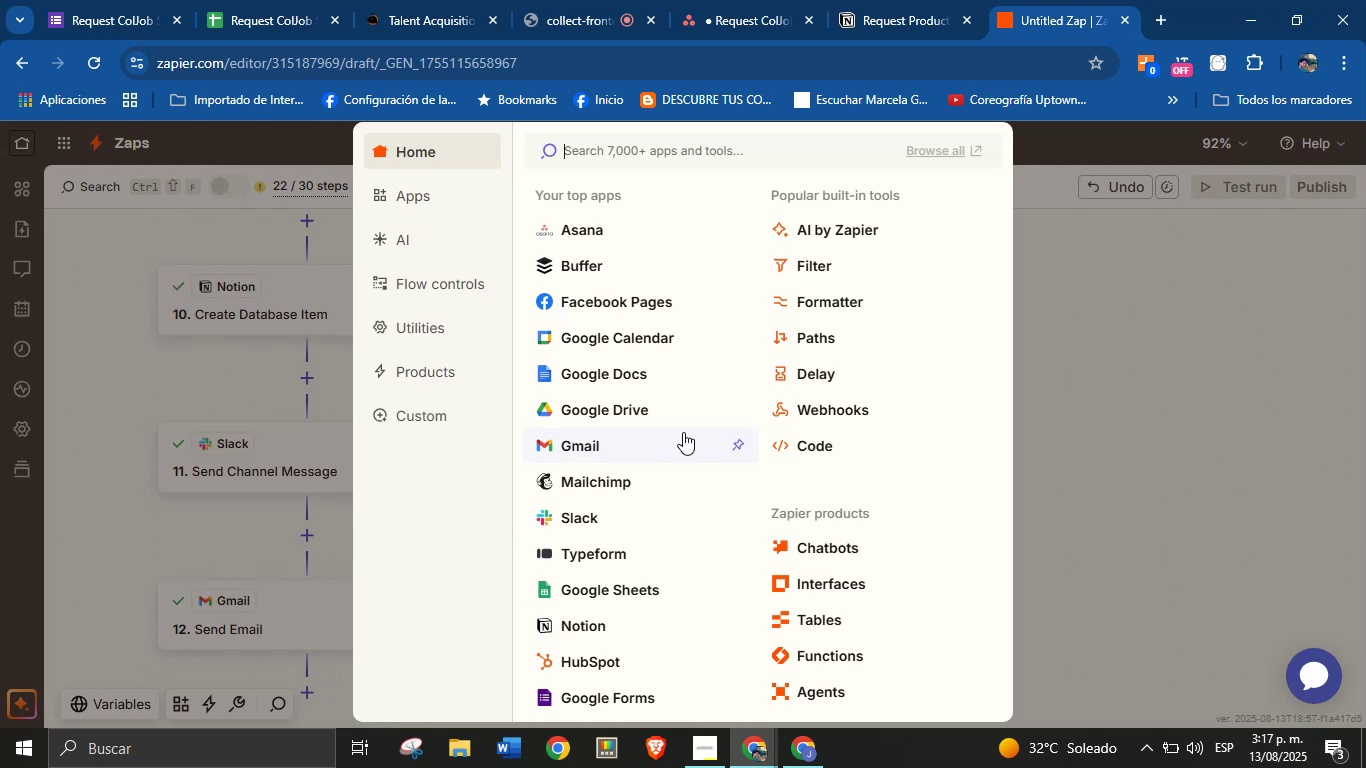 
left_click([612, 443])
 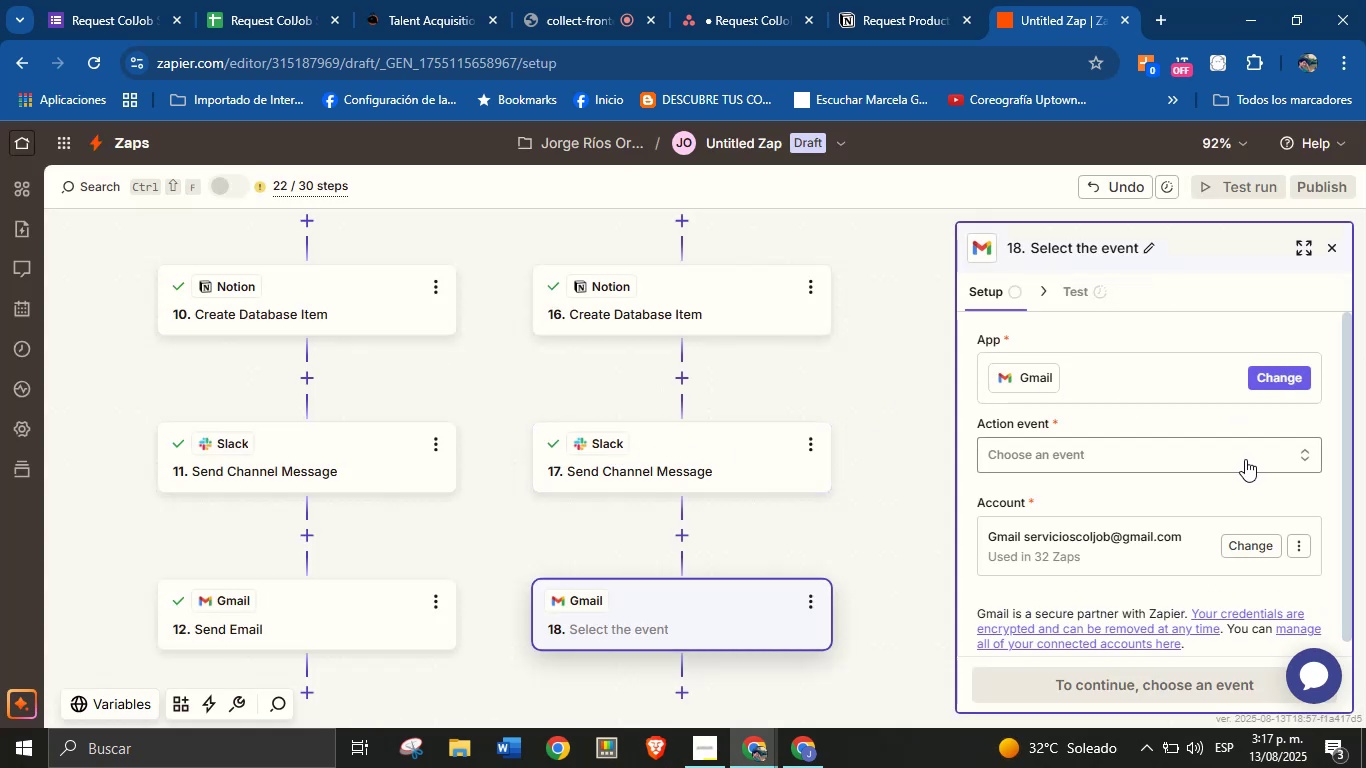 
wait(5.38)
 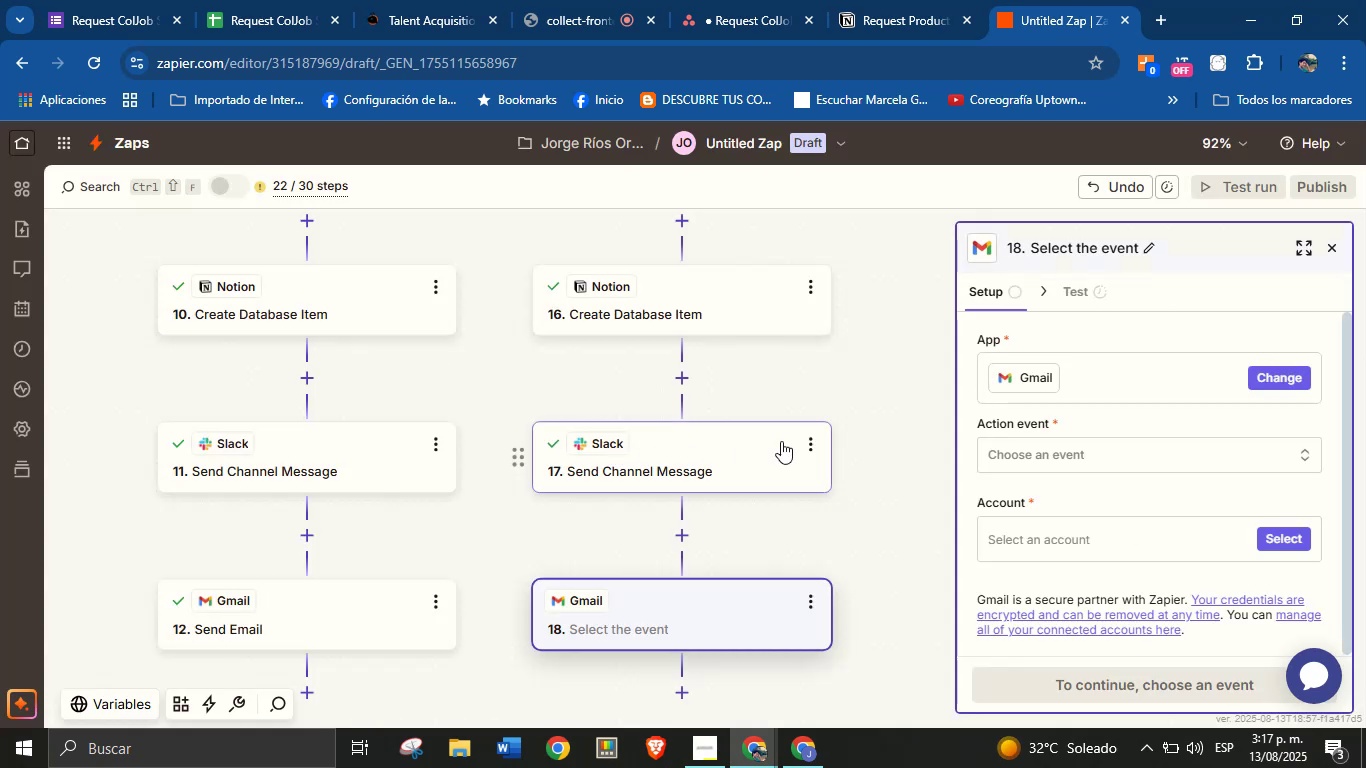 
left_click([1245, 459])
 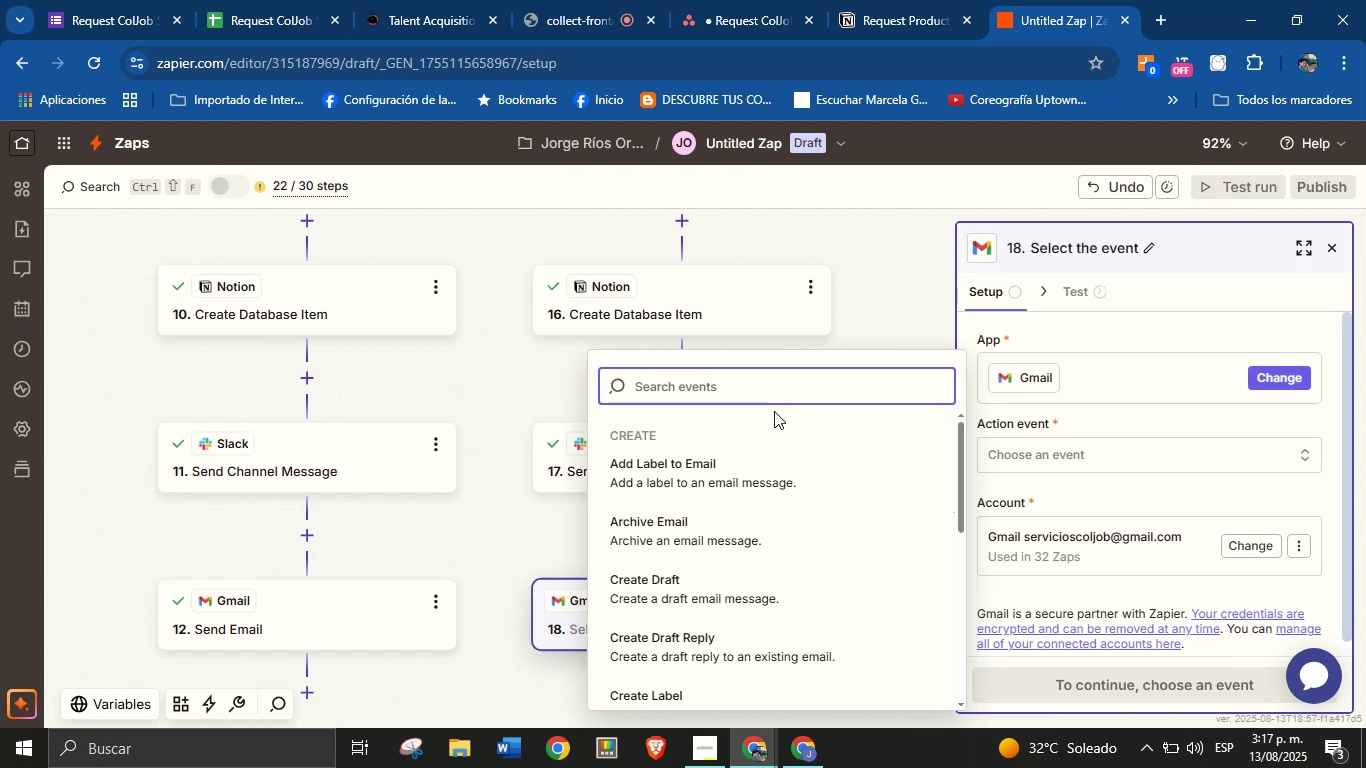 
type(send)
 